 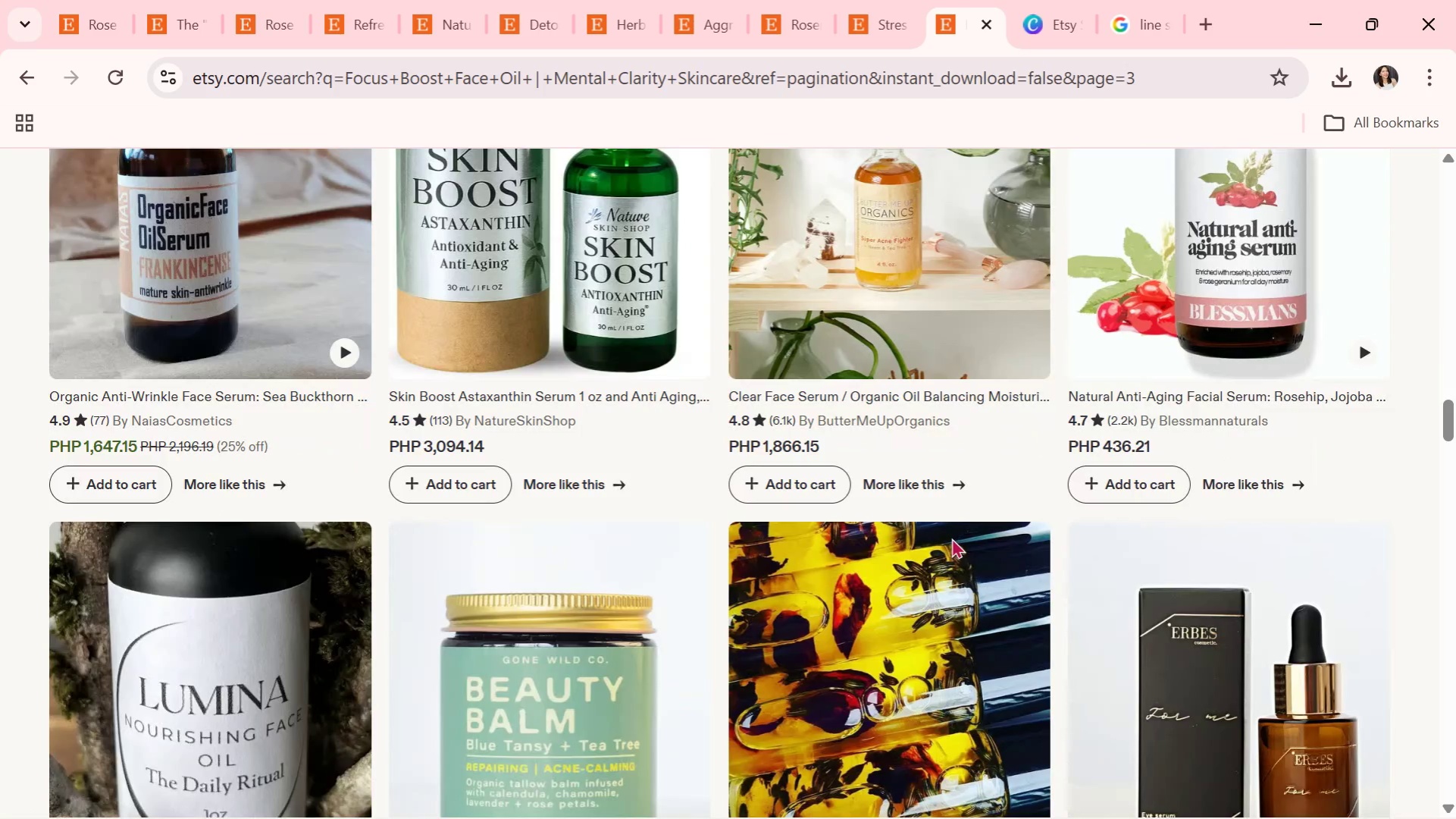 
scroll: coordinate [935, 550], scroll_direction: down, amount: 25.0
 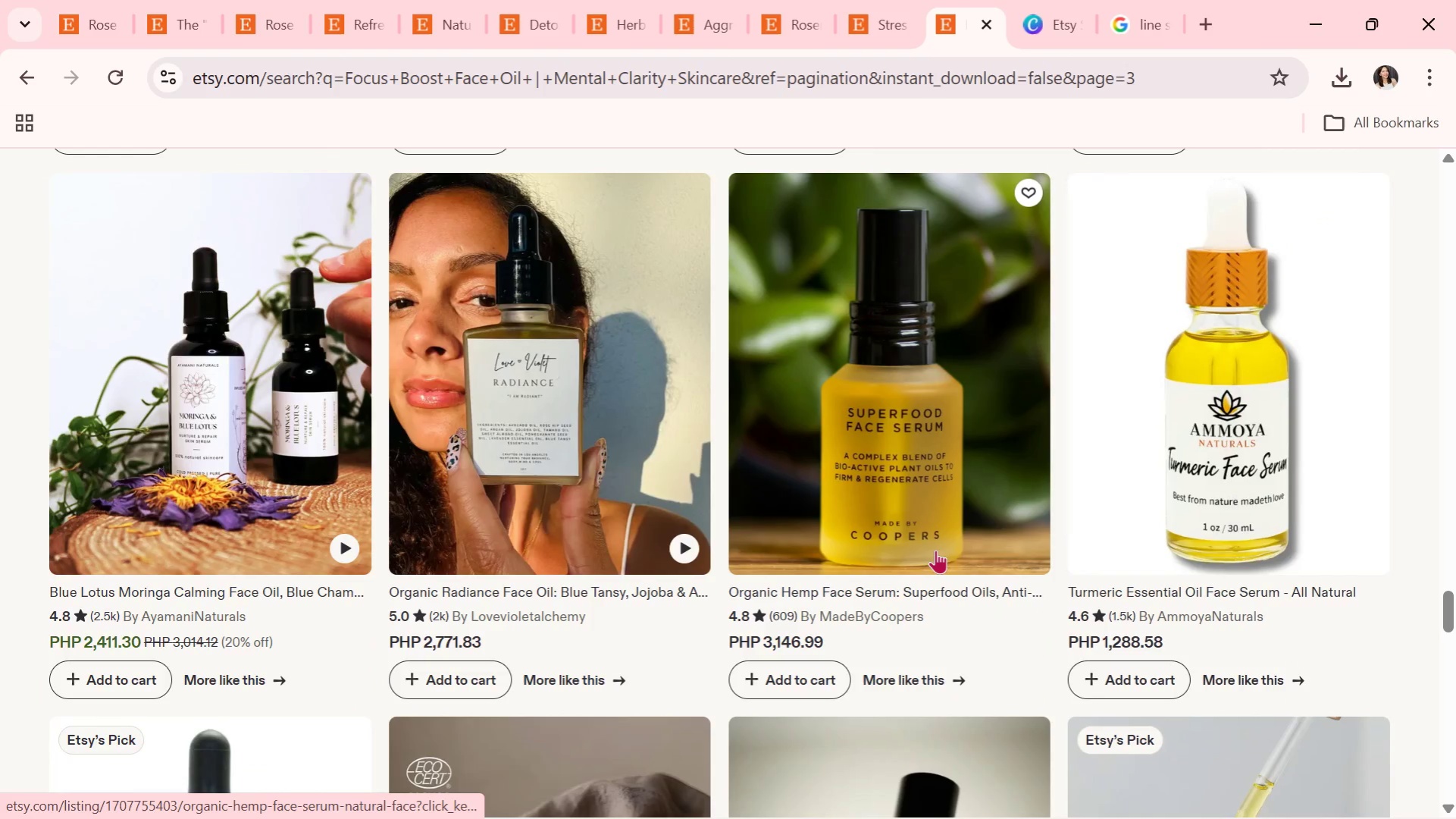 
scroll: coordinate [935, 551], scroll_direction: down, amount: 4.0
 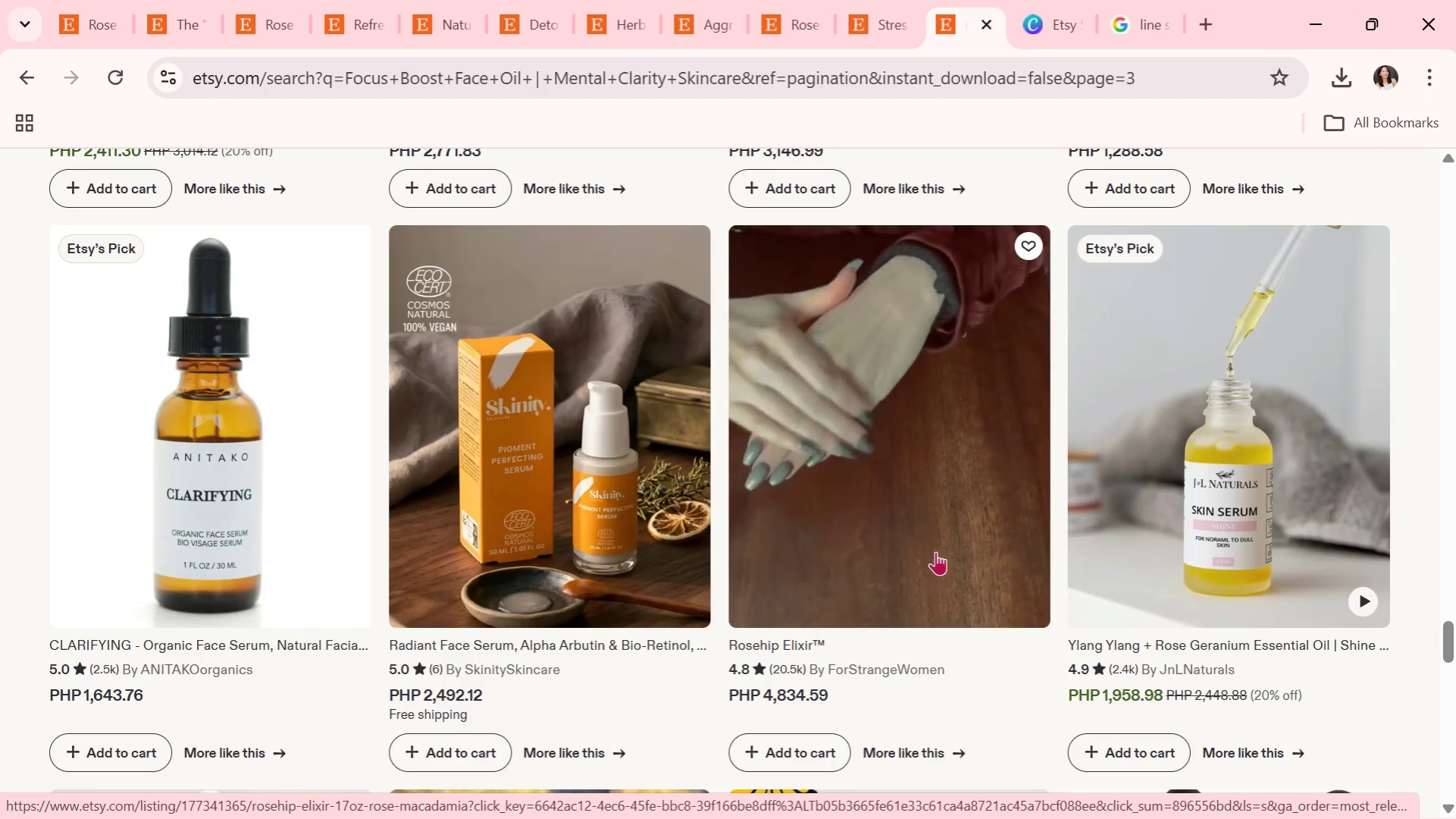 
wait(27.98)
 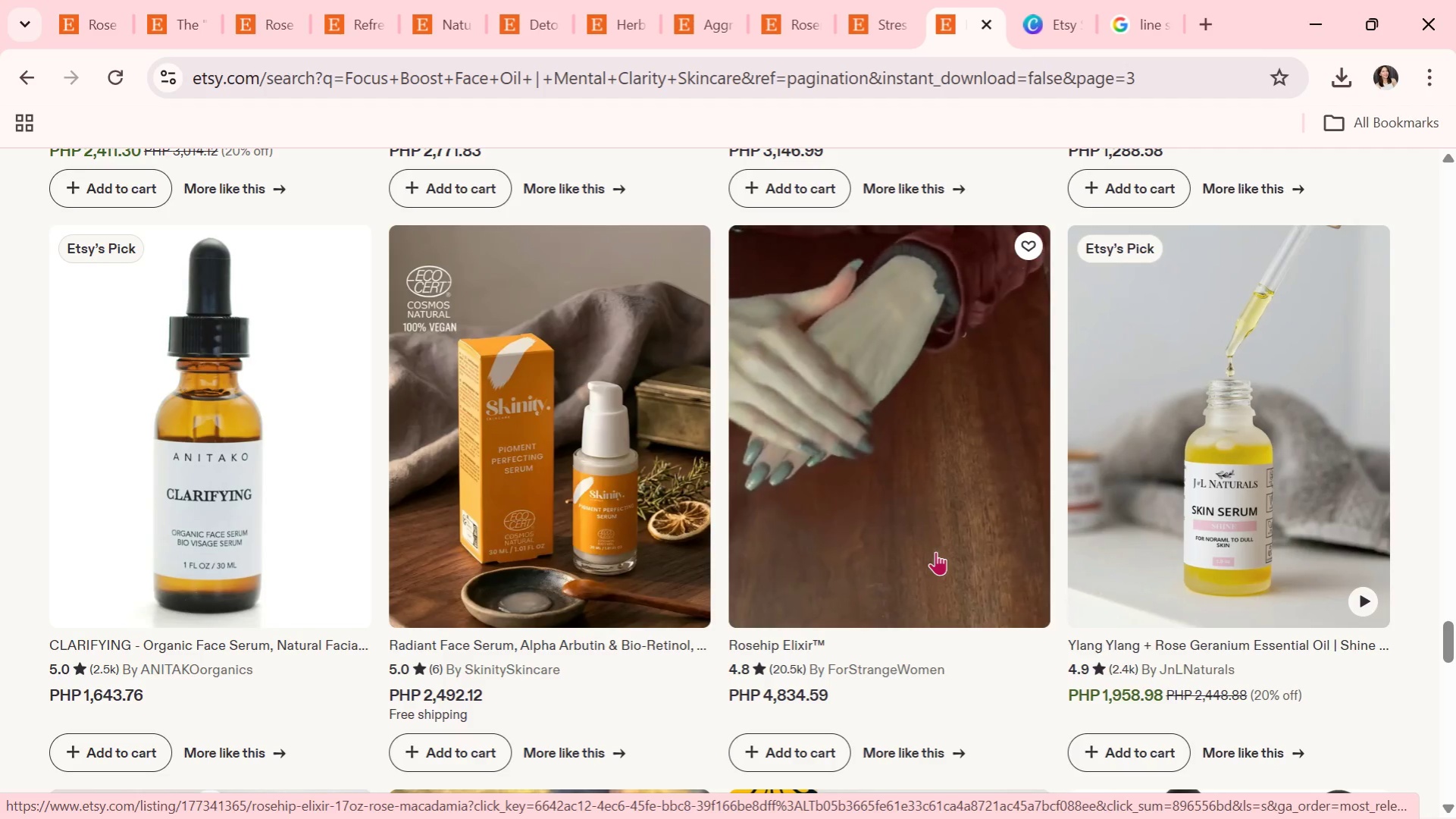 
scroll: coordinate [678, 553], scroll_direction: down, amount: 6.0
 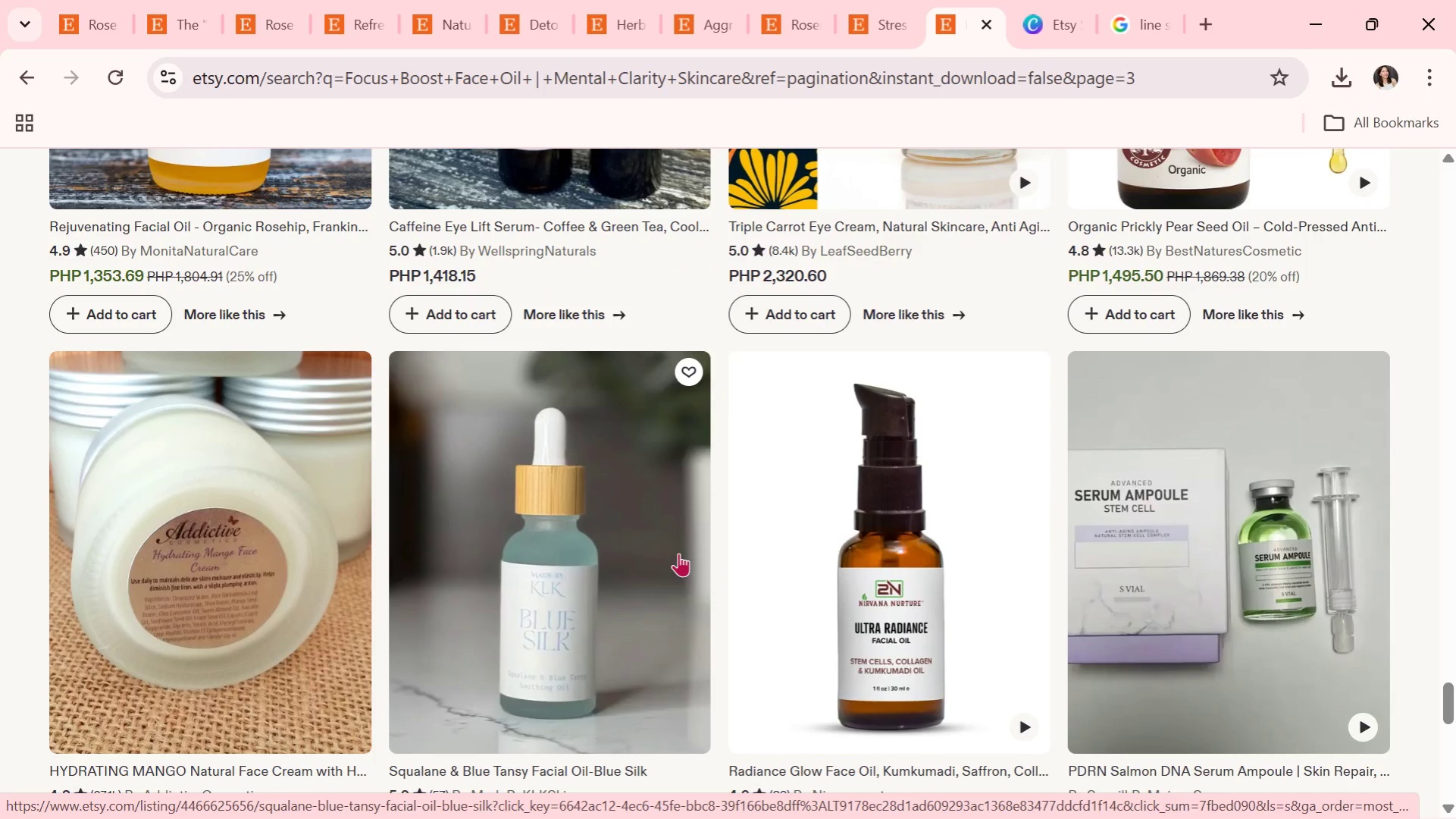 
wait(14.33)
 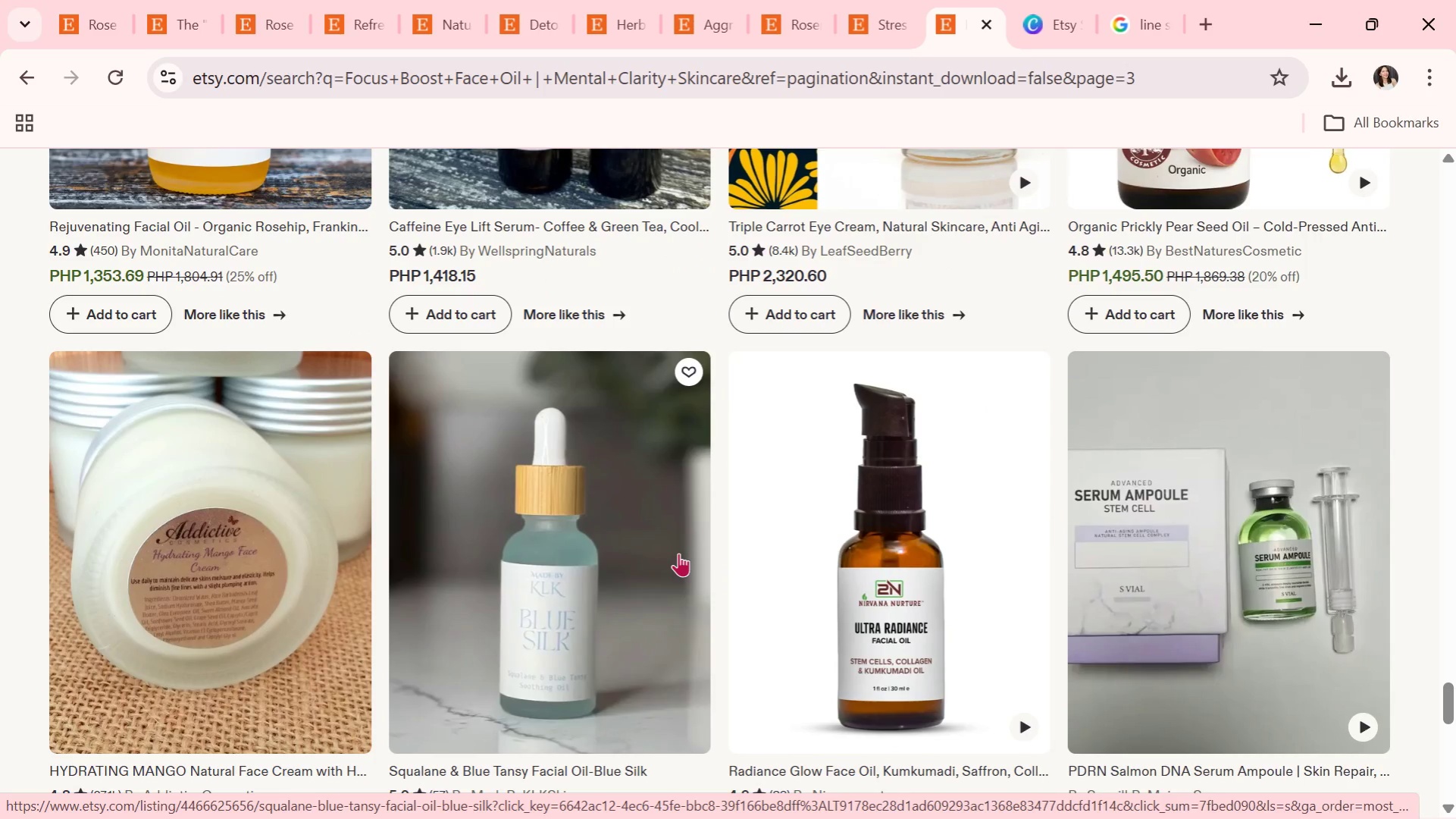 
scroll: coordinate [797, 654], scroll_direction: down, amount: 2.0
 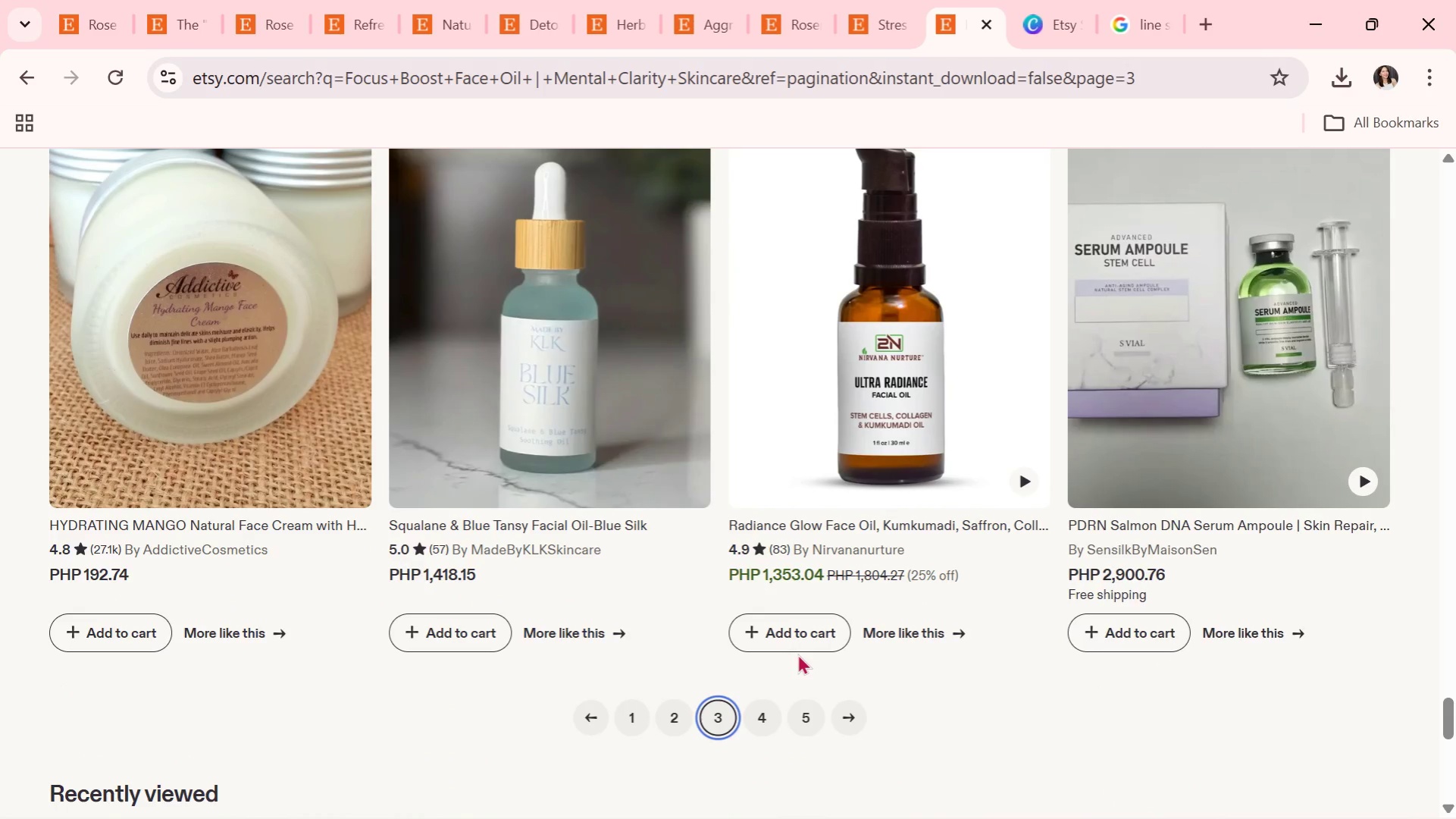 
wait(22.24)
 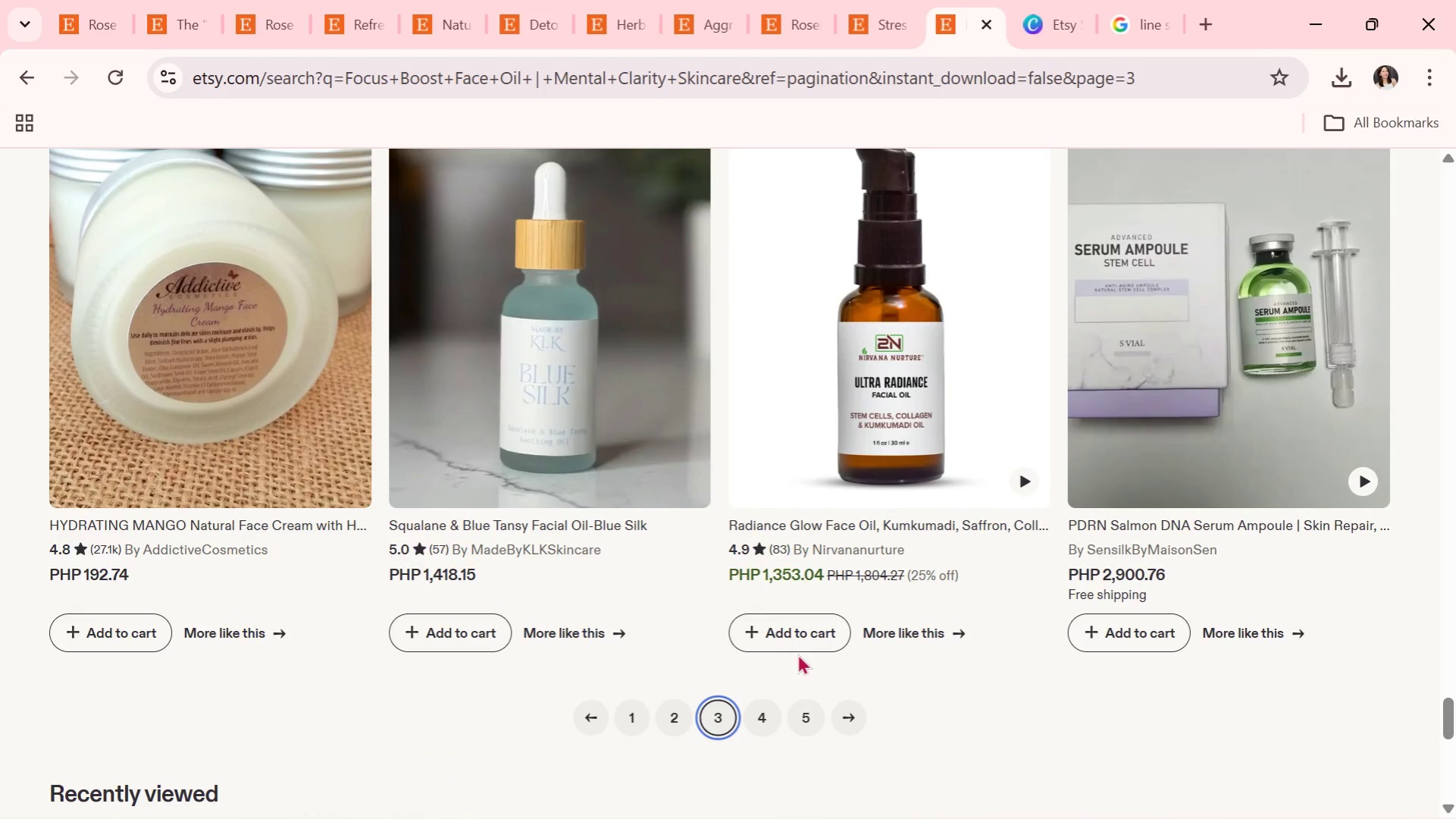 
scroll: coordinate [753, 656], scroll_direction: down, amount: 6.0
 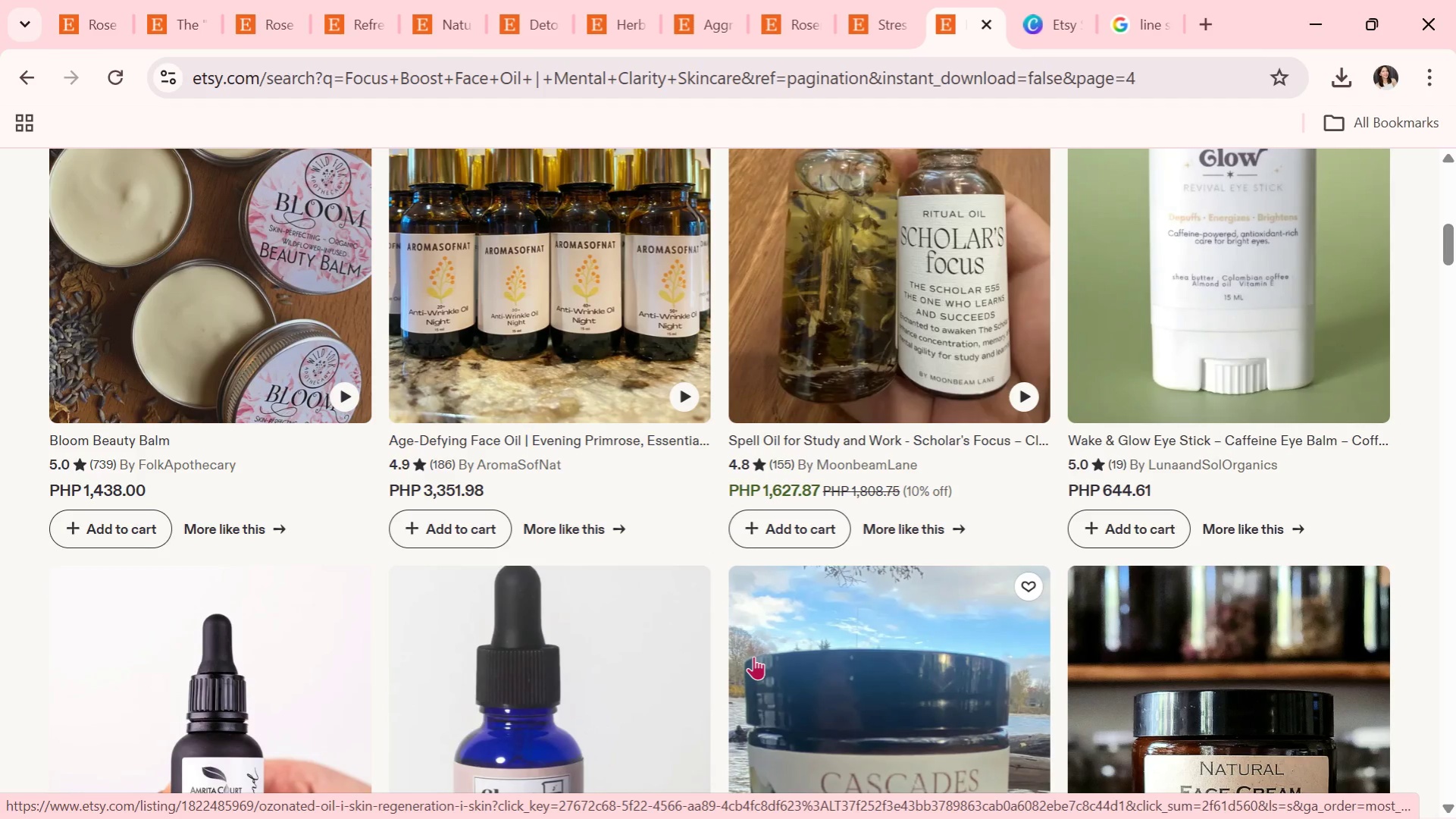 
wait(8.76)
 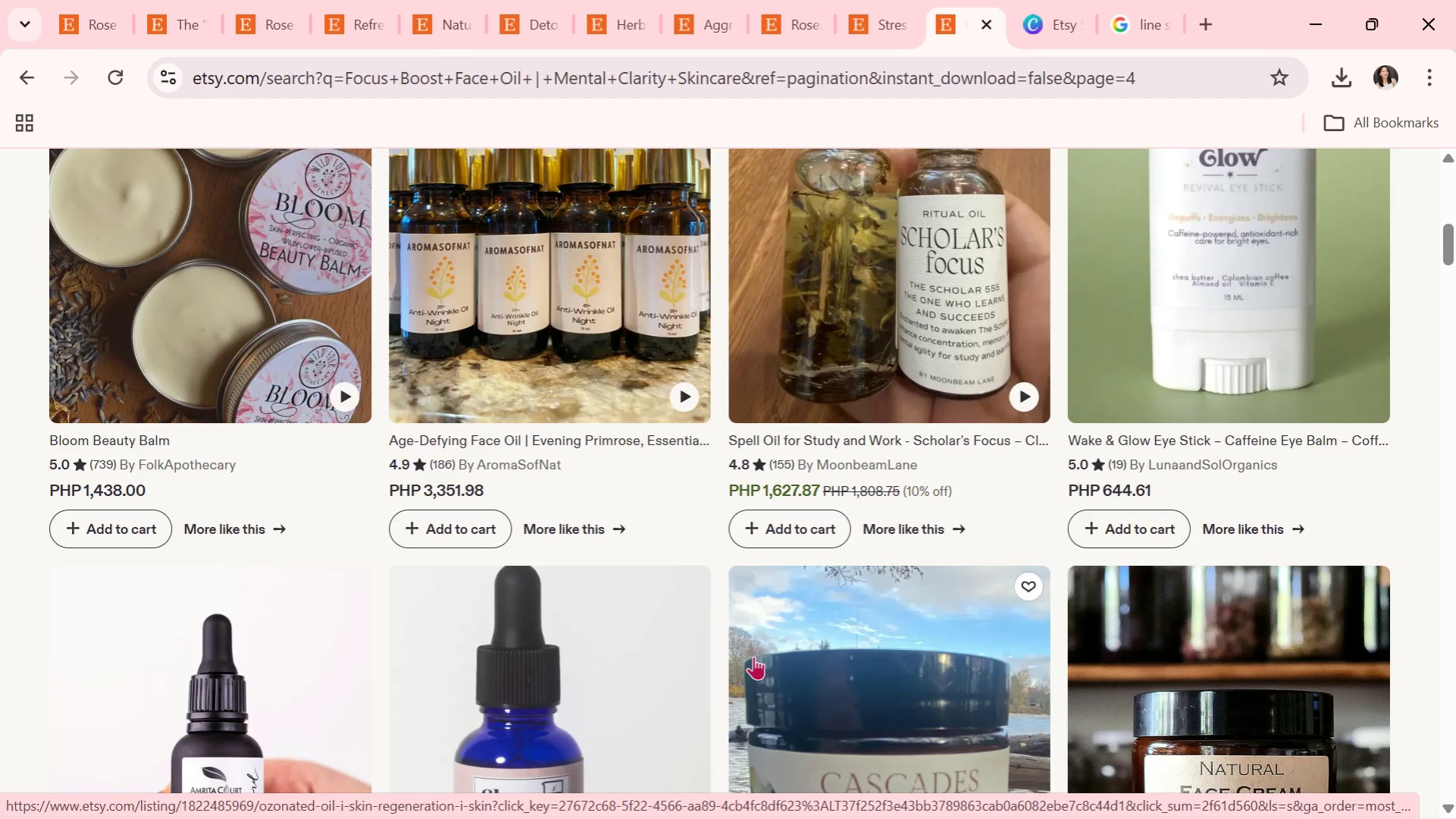 
scroll: coordinate [842, 702], scroll_direction: down, amount: 5.0
 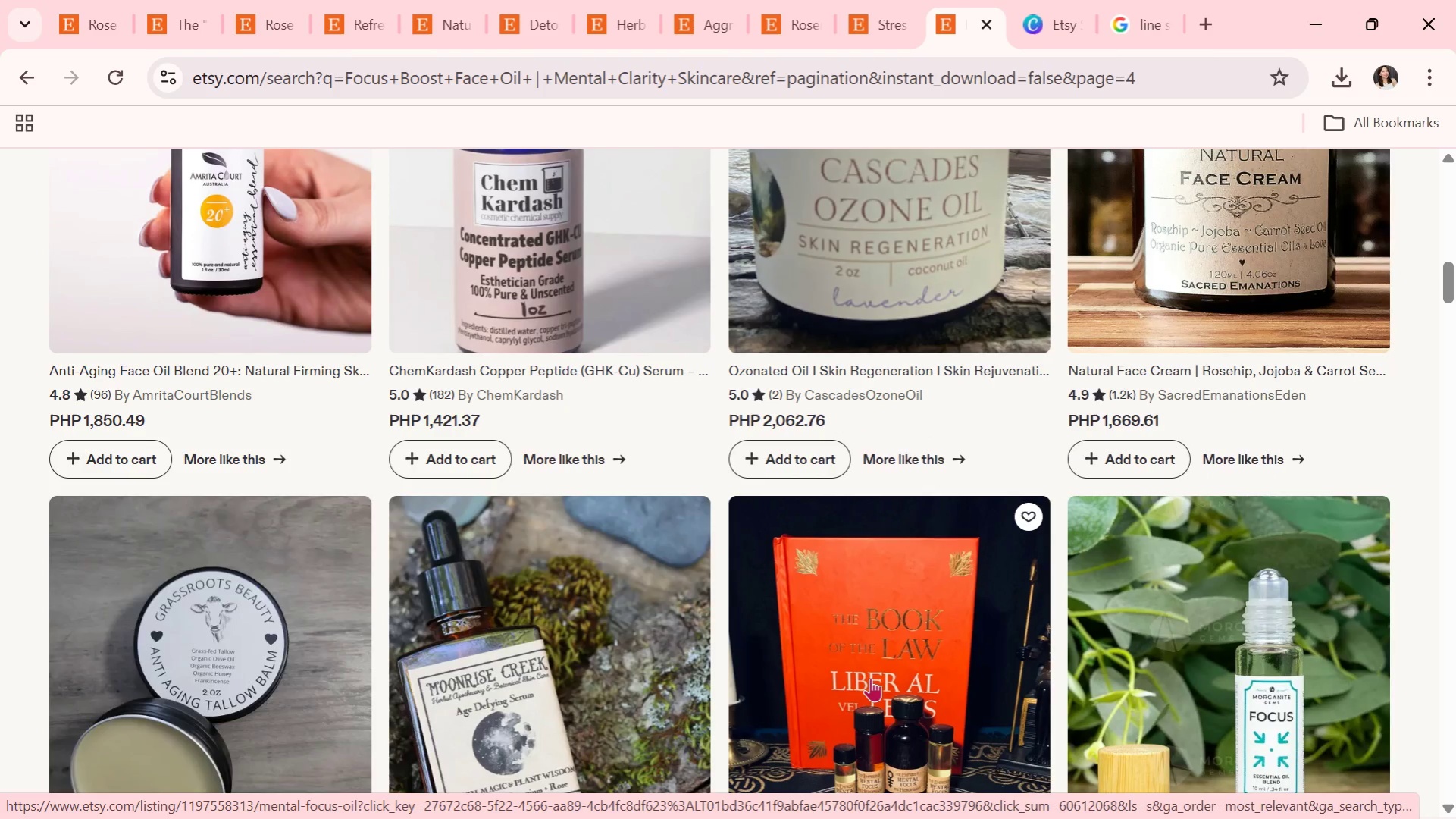 
wait(8.09)
 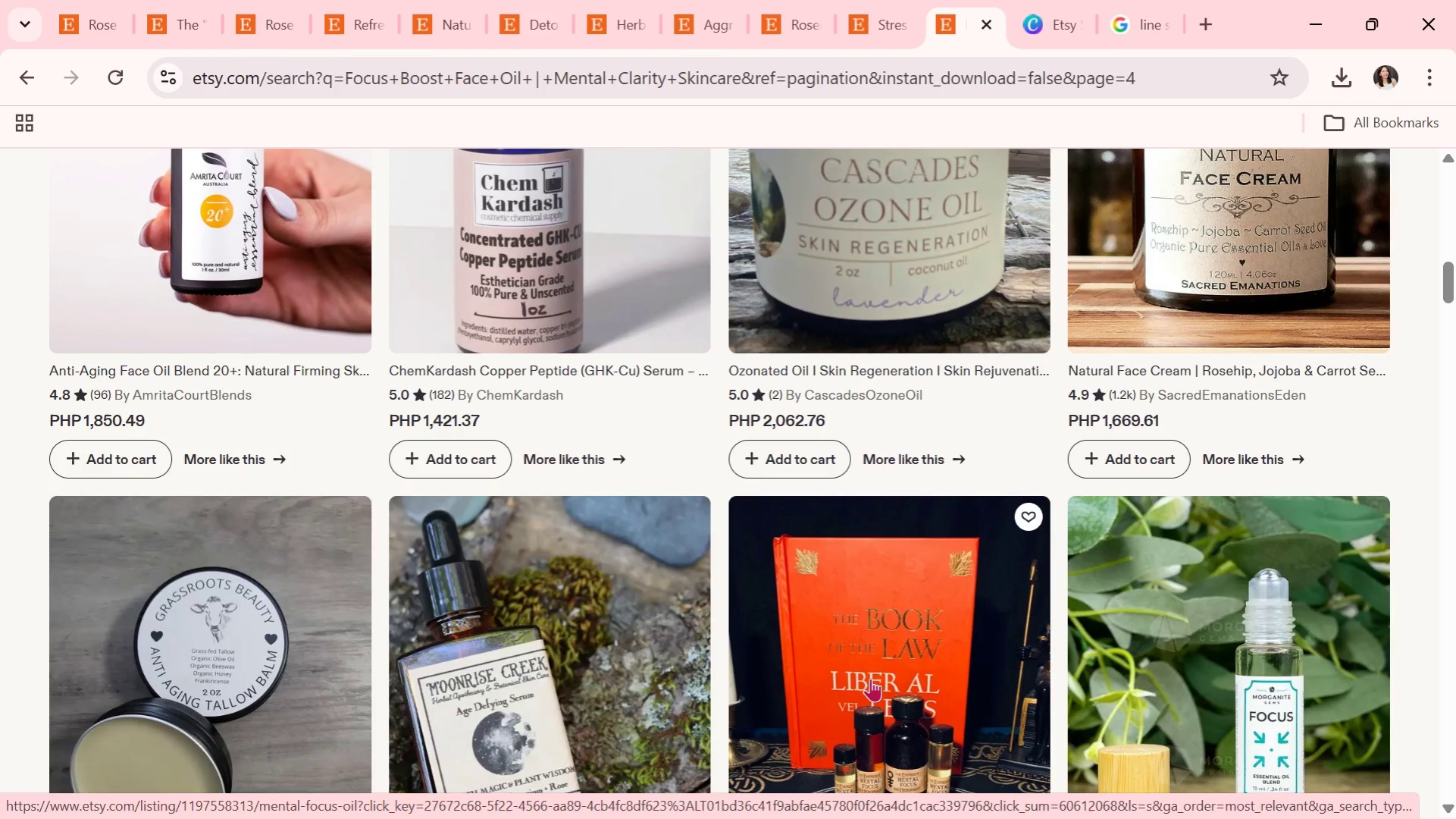 
scroll: coordinate [910, 618], scroll_direction: down, amount: 2.0
 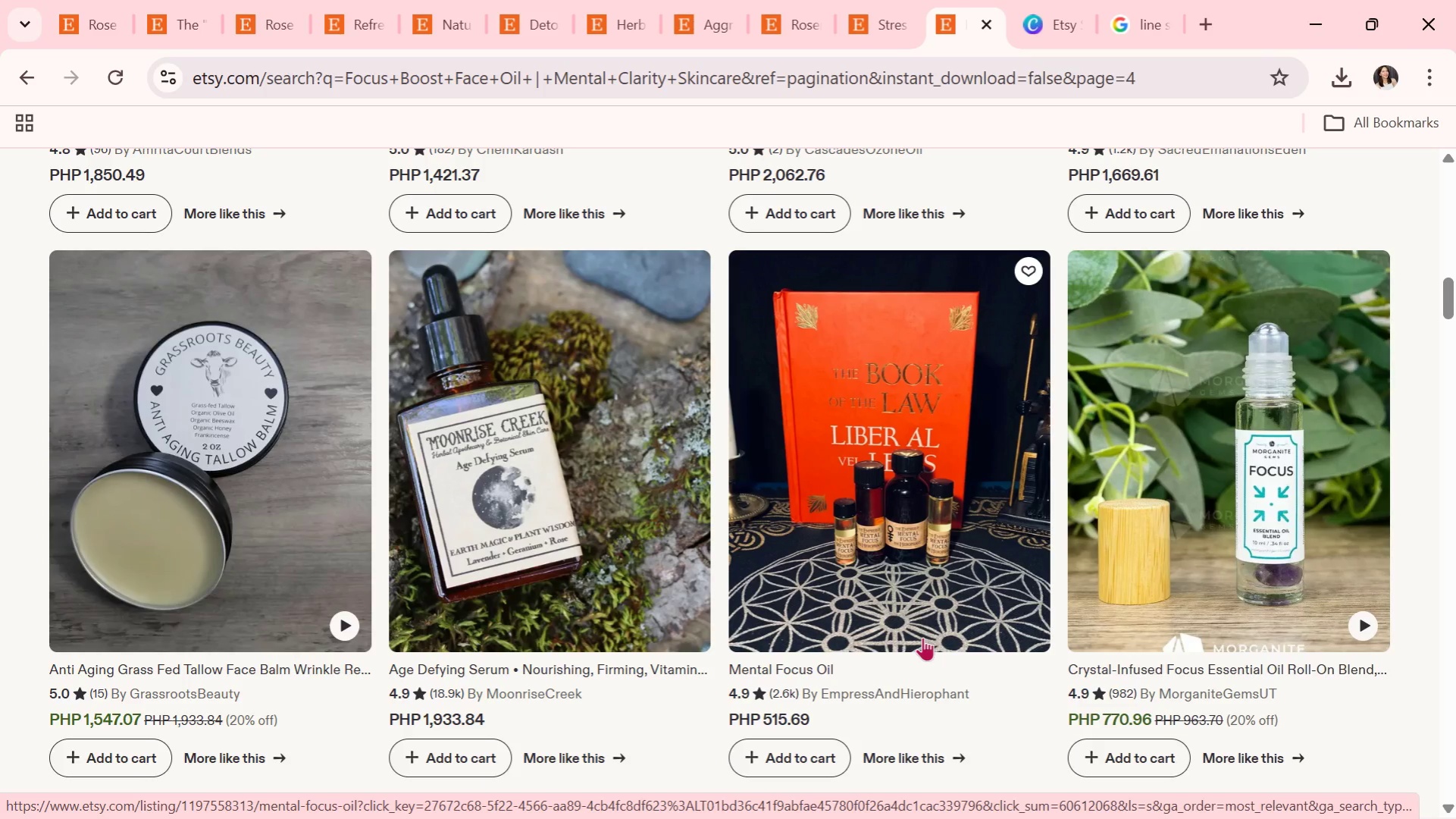 
wait(7.35)
 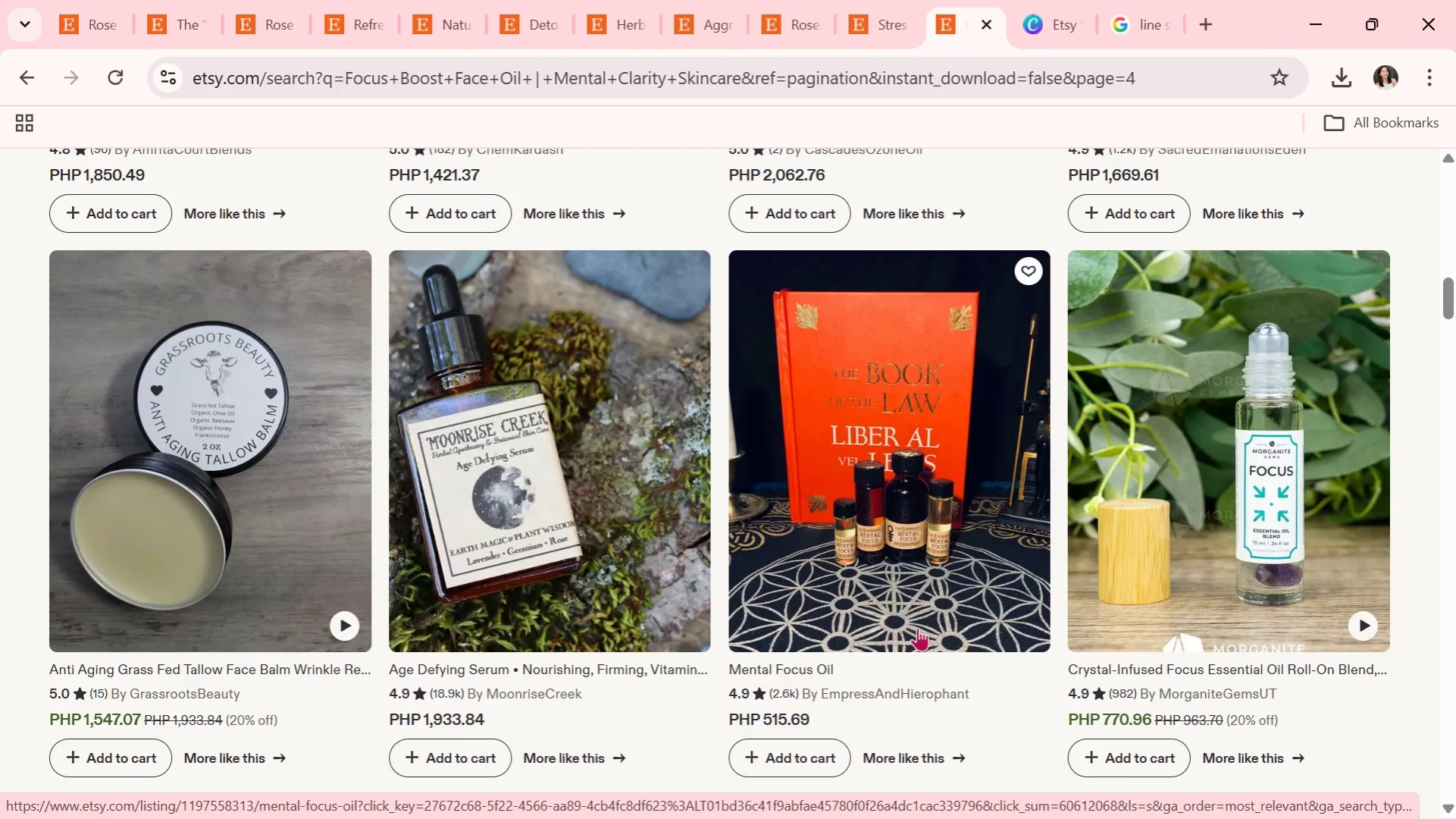 
scroll: coordinate [732, 559], scroll_direction: down, amount: 16.0
 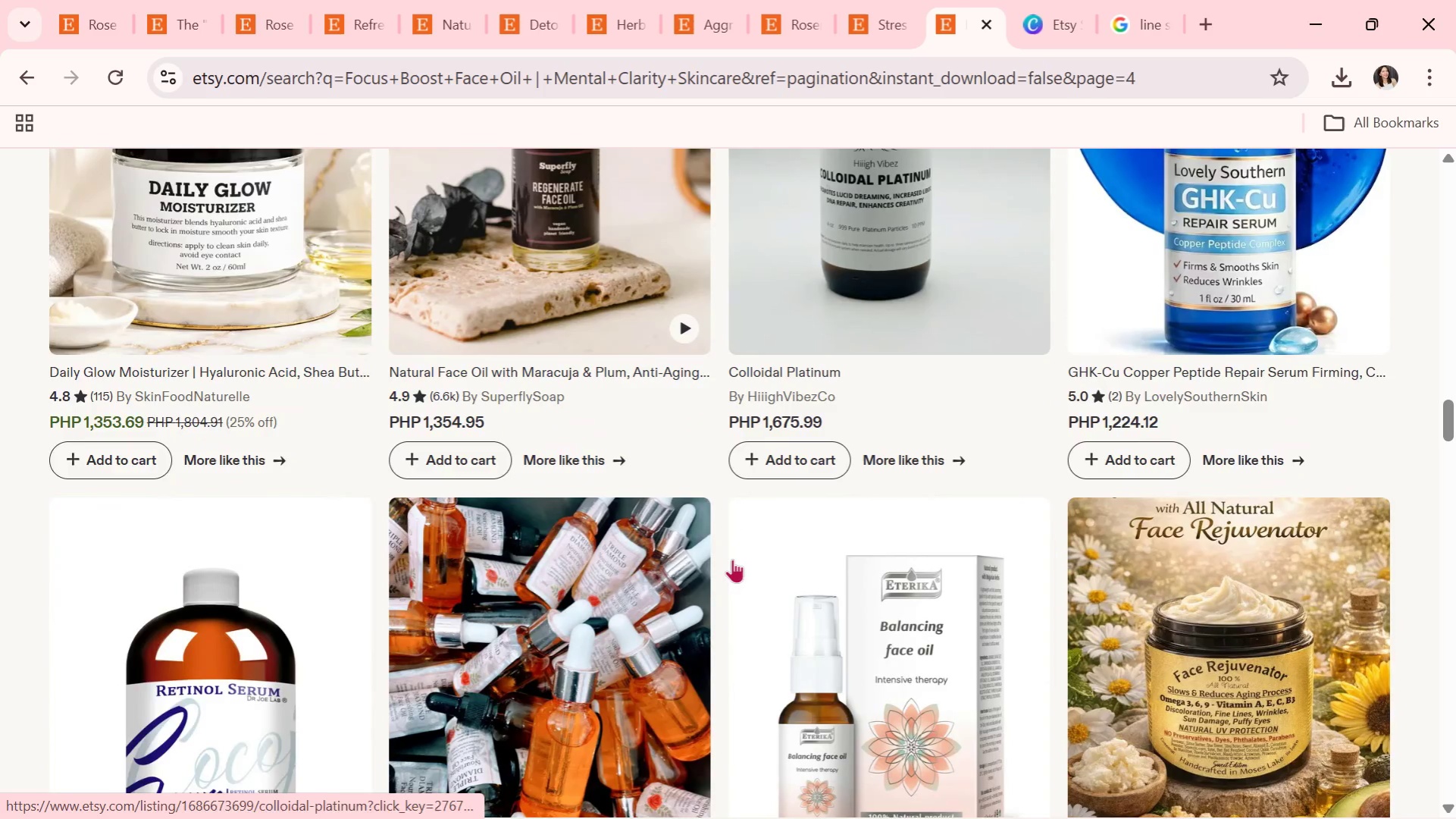 
scroll: coordinate [781, 560], scroll_direction: down, amount: 24.0
 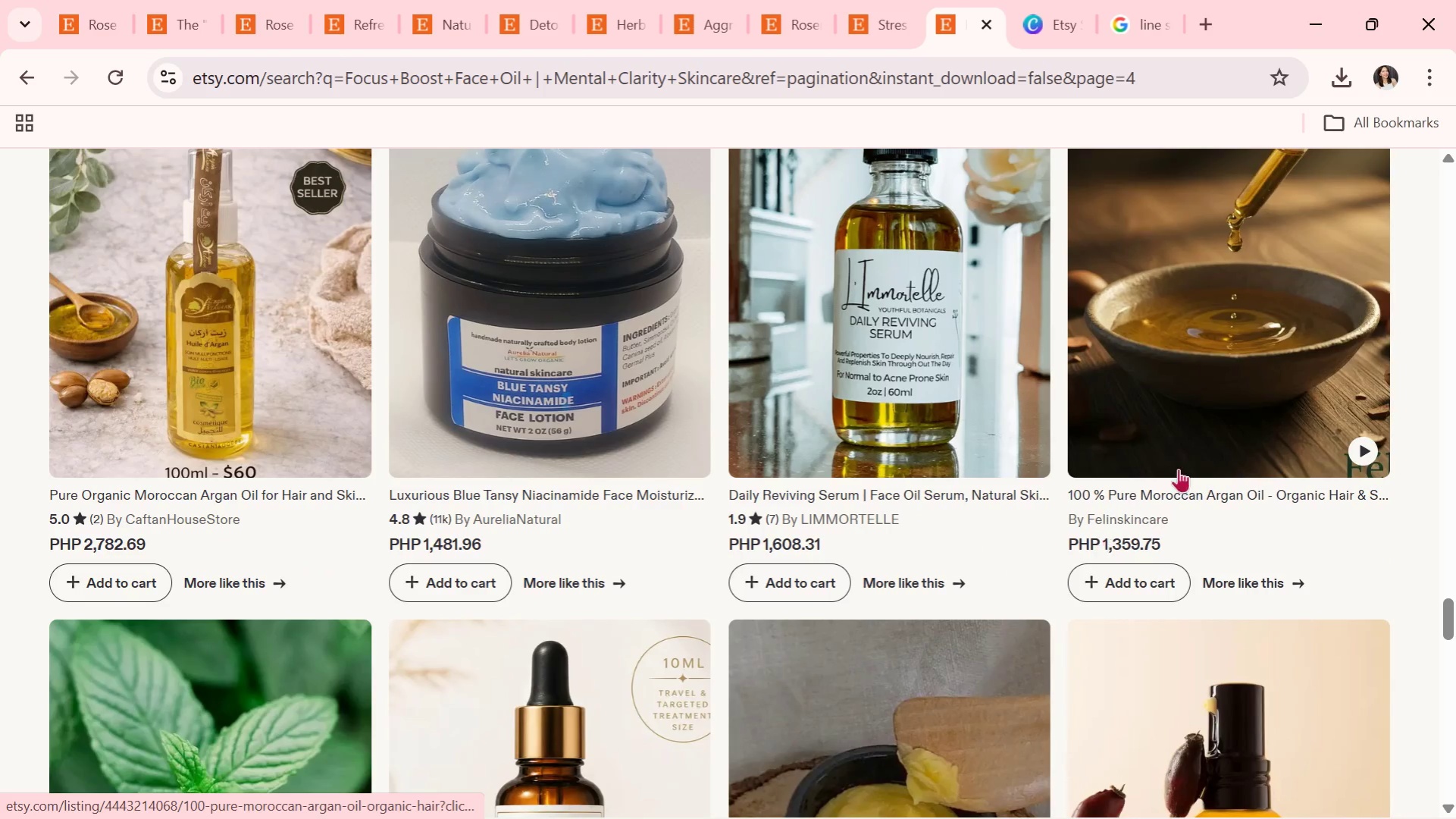 
left_click([1180, 416])
 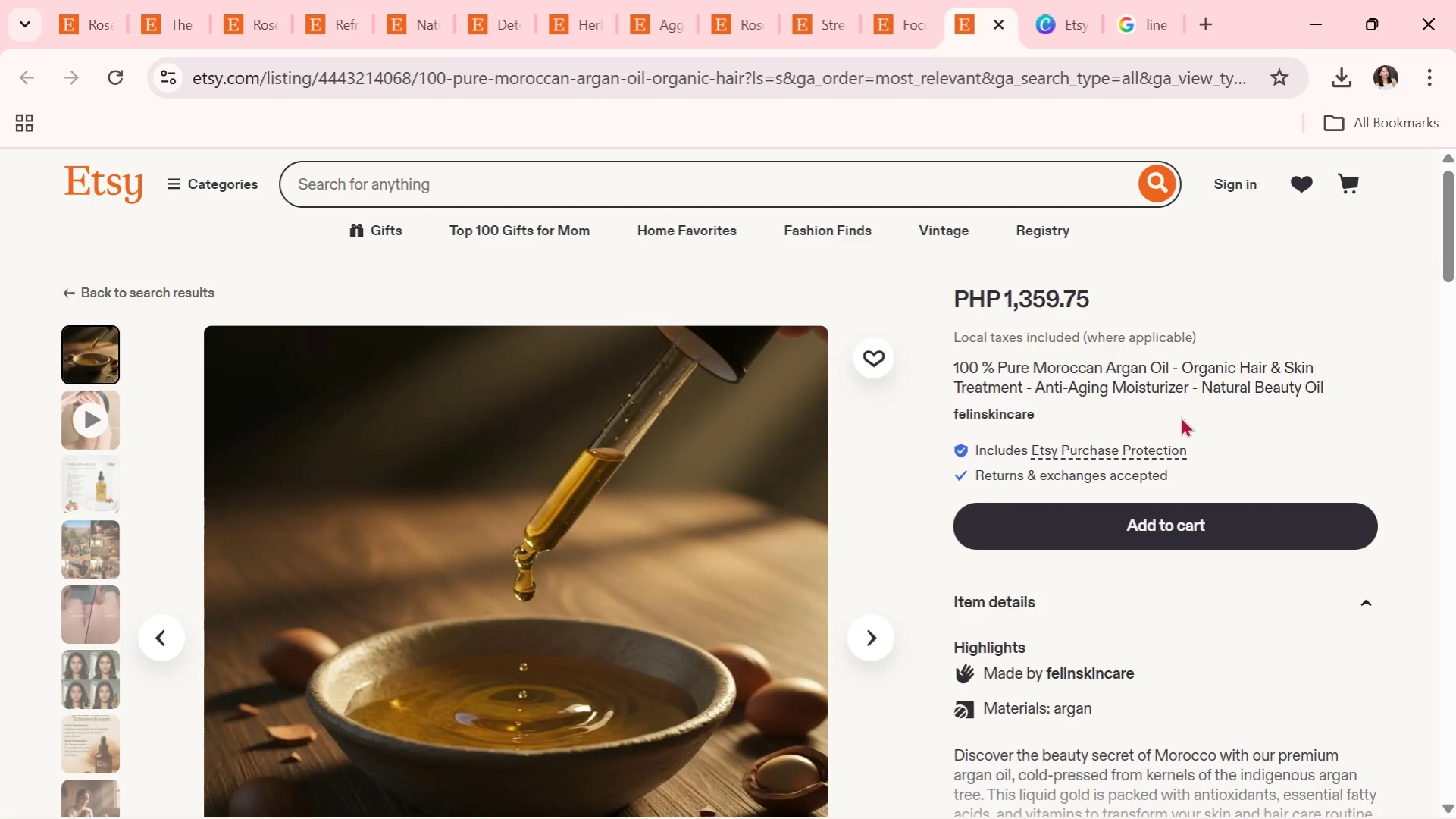 
scroll: coordinate [499, 595], scroll_direction: down, amount: 2.0
 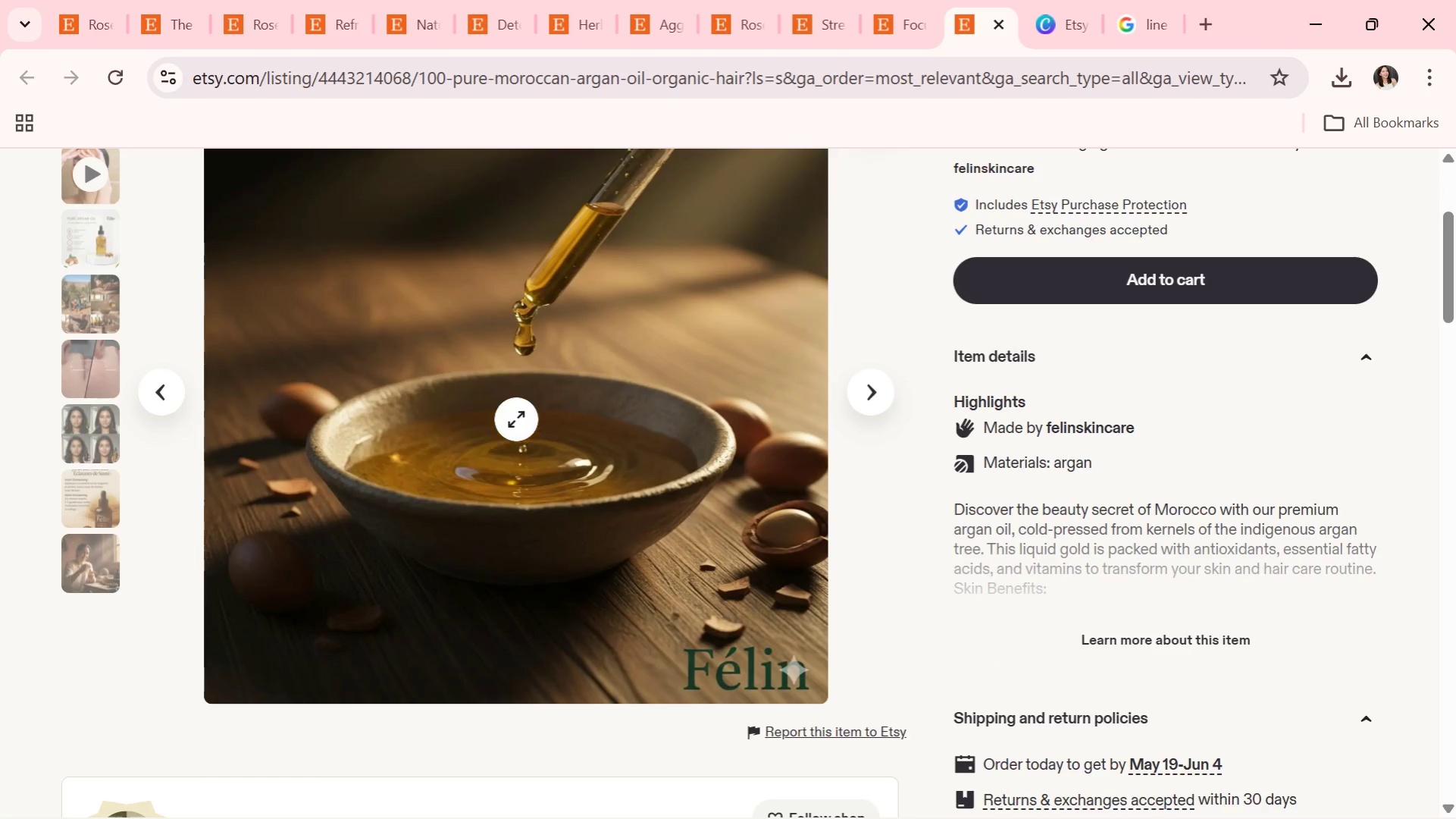 
right_click([516, 415])
 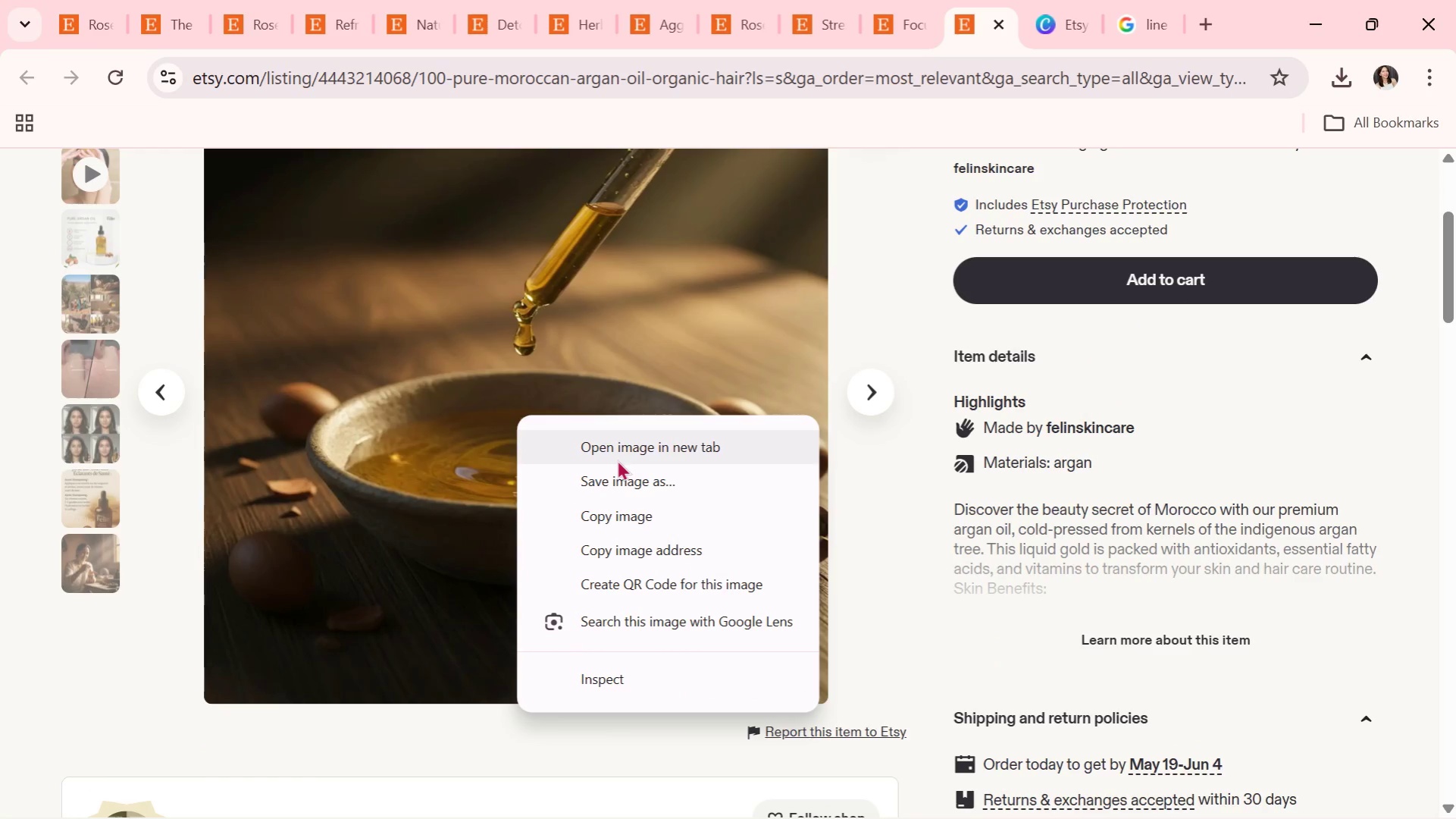 
left_click([614, 479])
 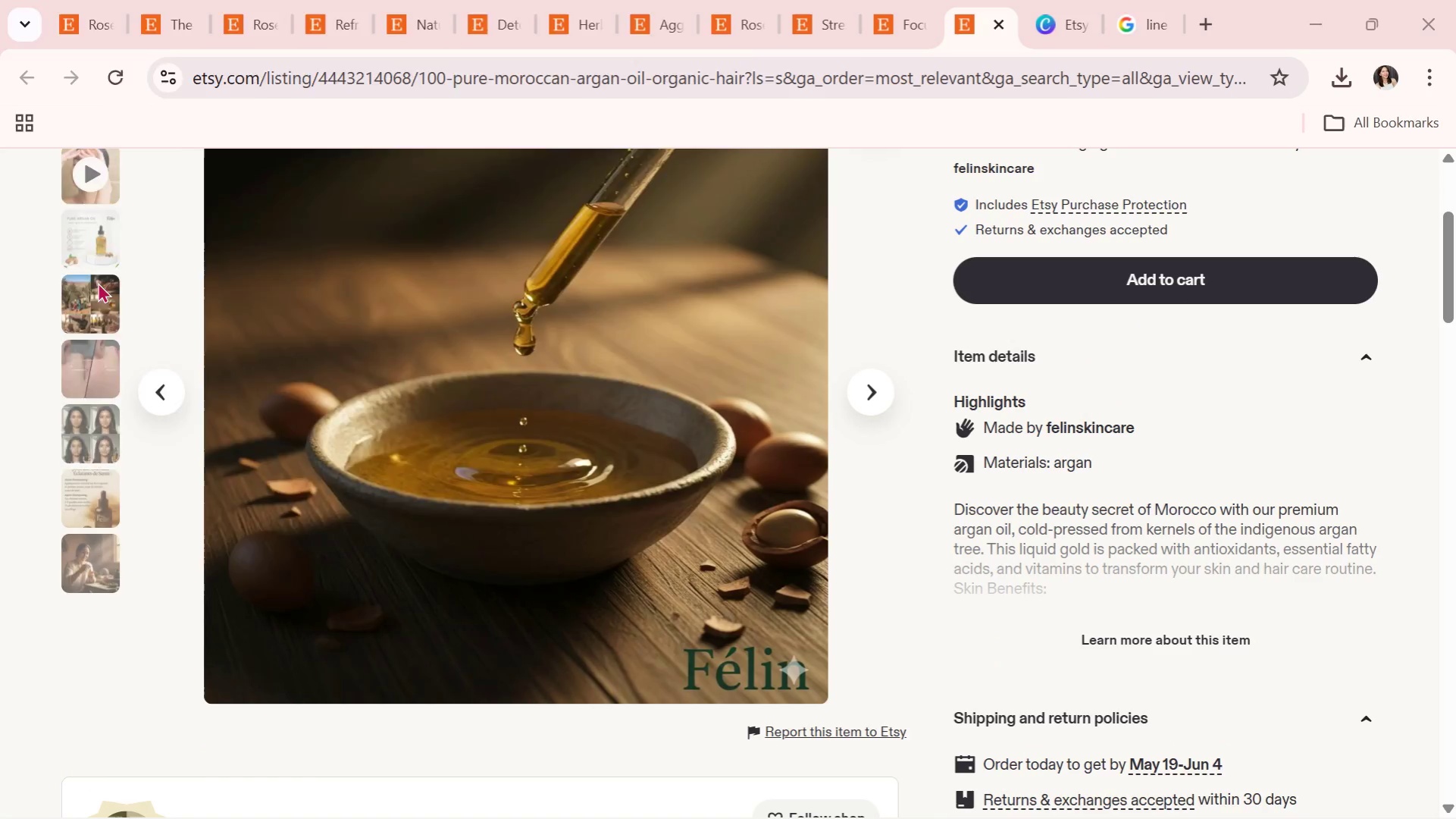 
double_click([73, 246])
 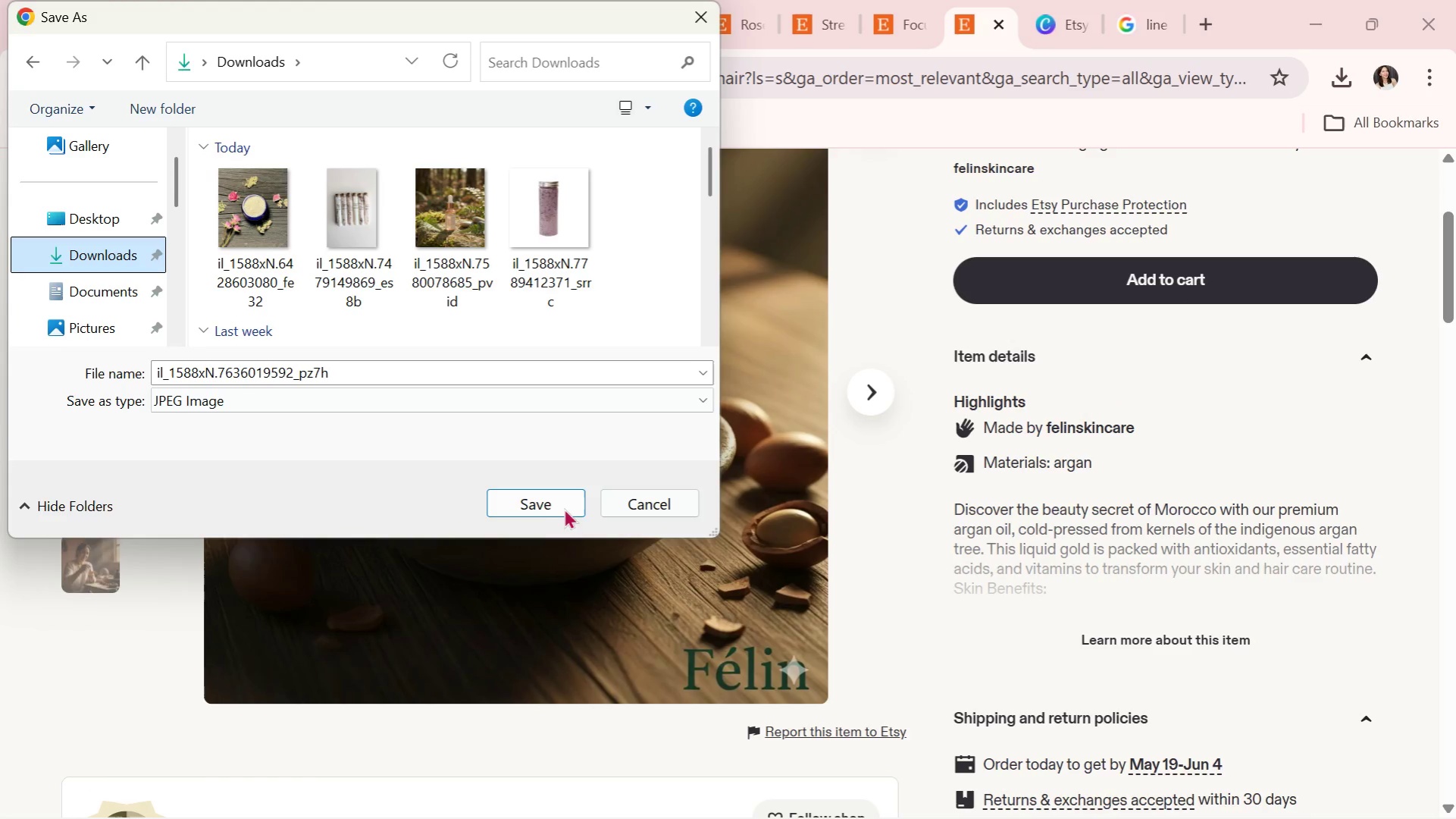 
left_click([542, 498])
 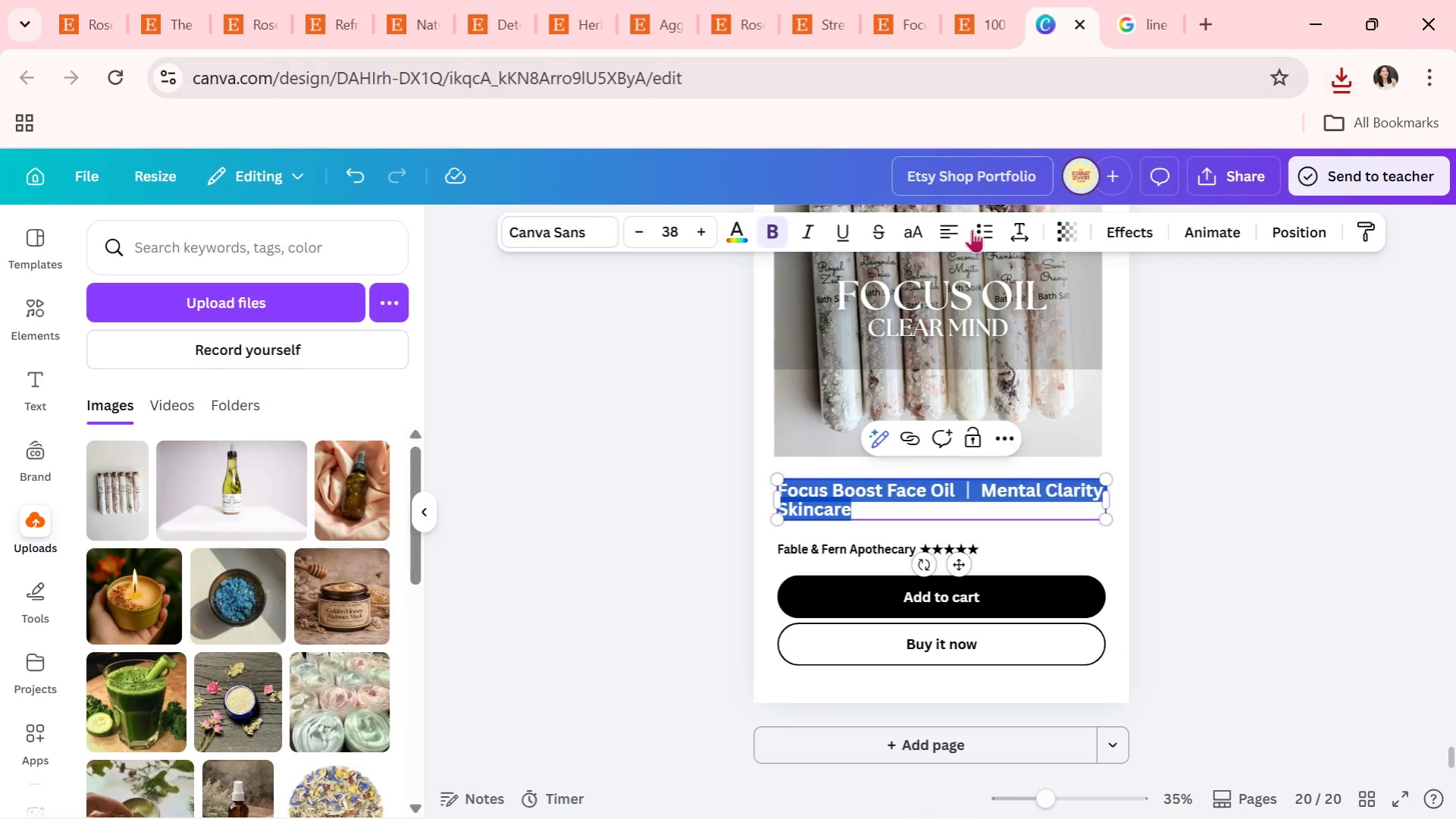 
left_click([697, 431])
 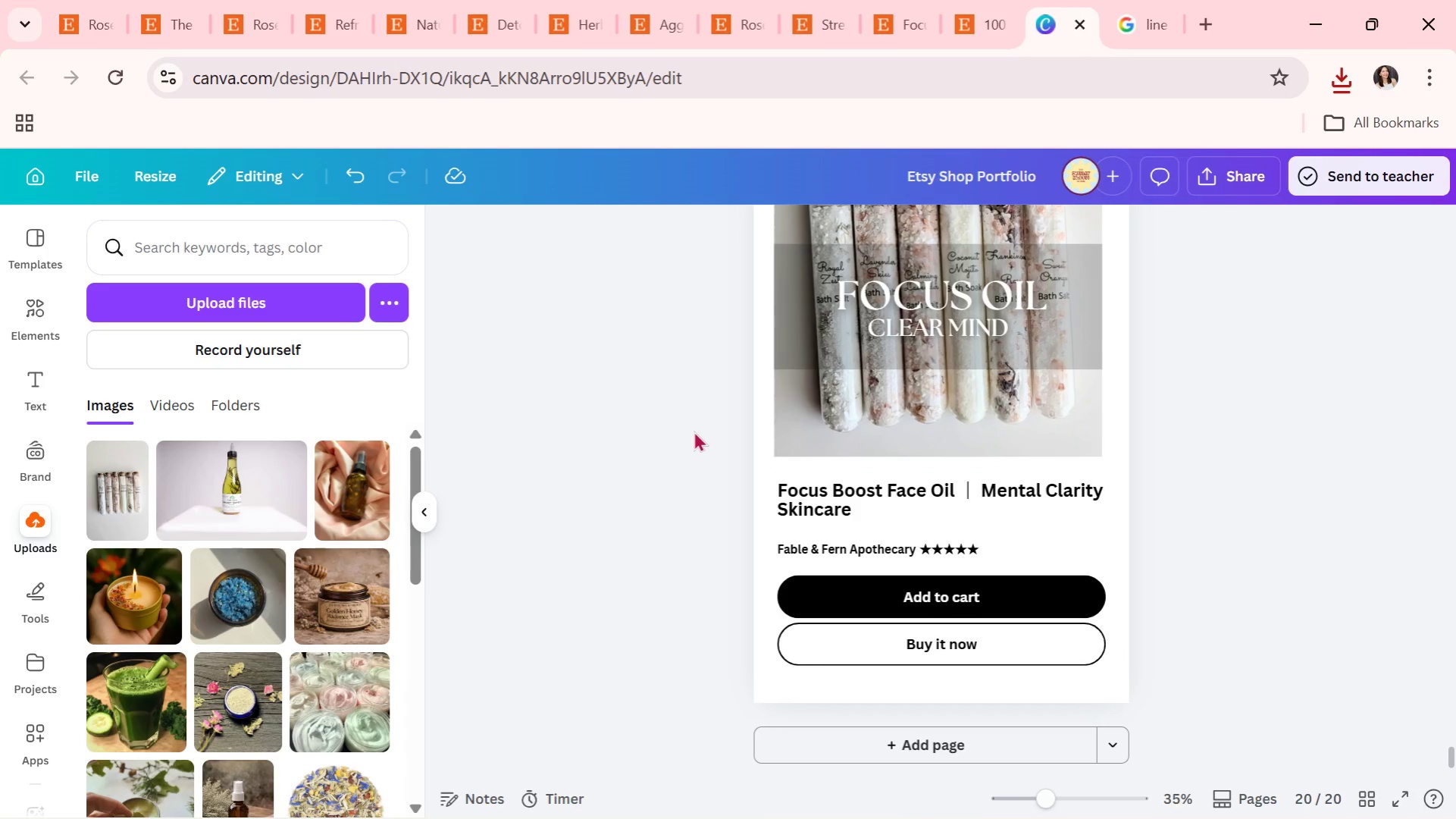 
scroll: coordinate [693, 431], scroll_direction: up, amount: 2.0
 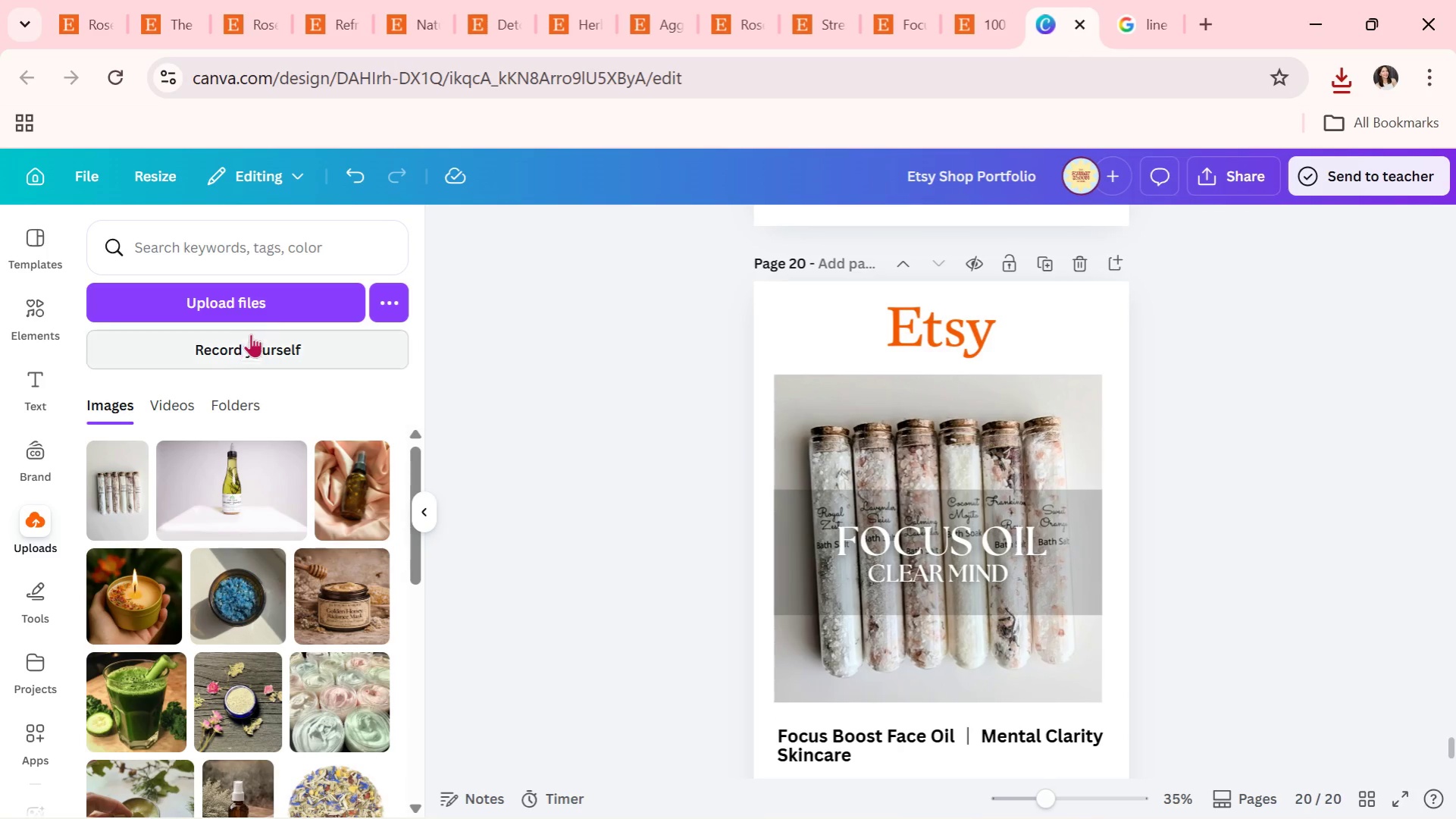 
left_click([271, 303])
 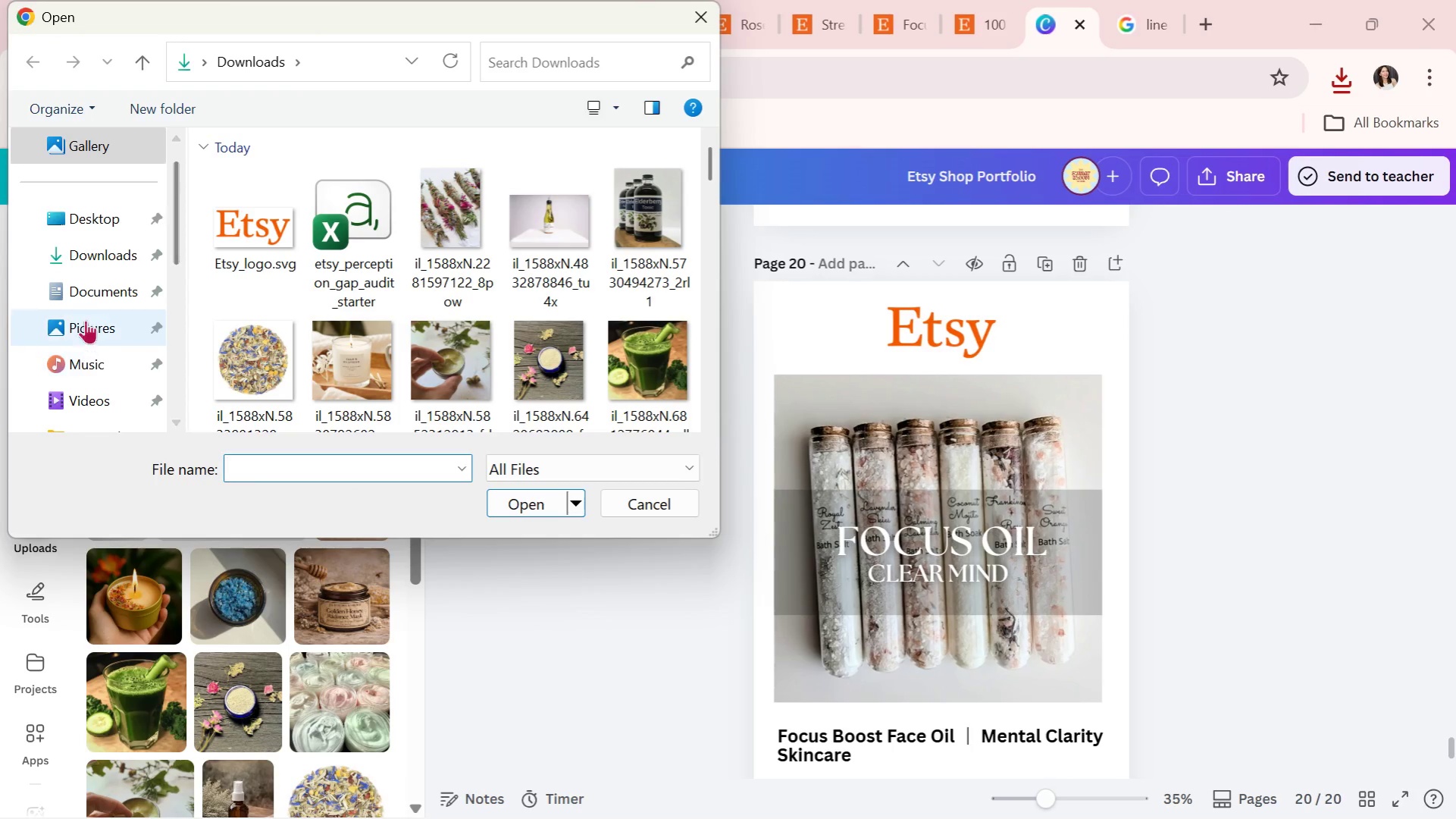 
double_click([103, 260])
 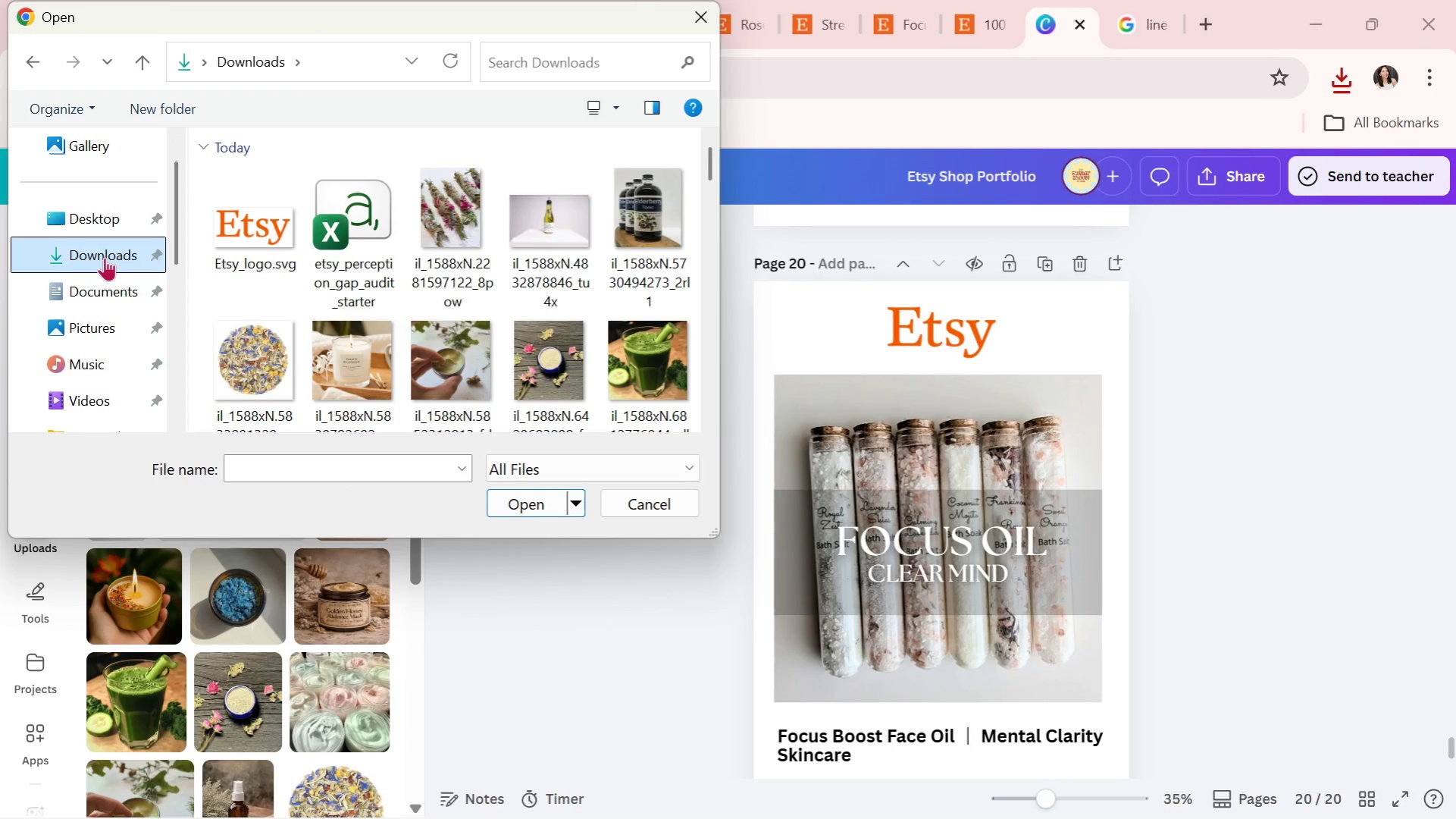 
double_click([105, 257])
 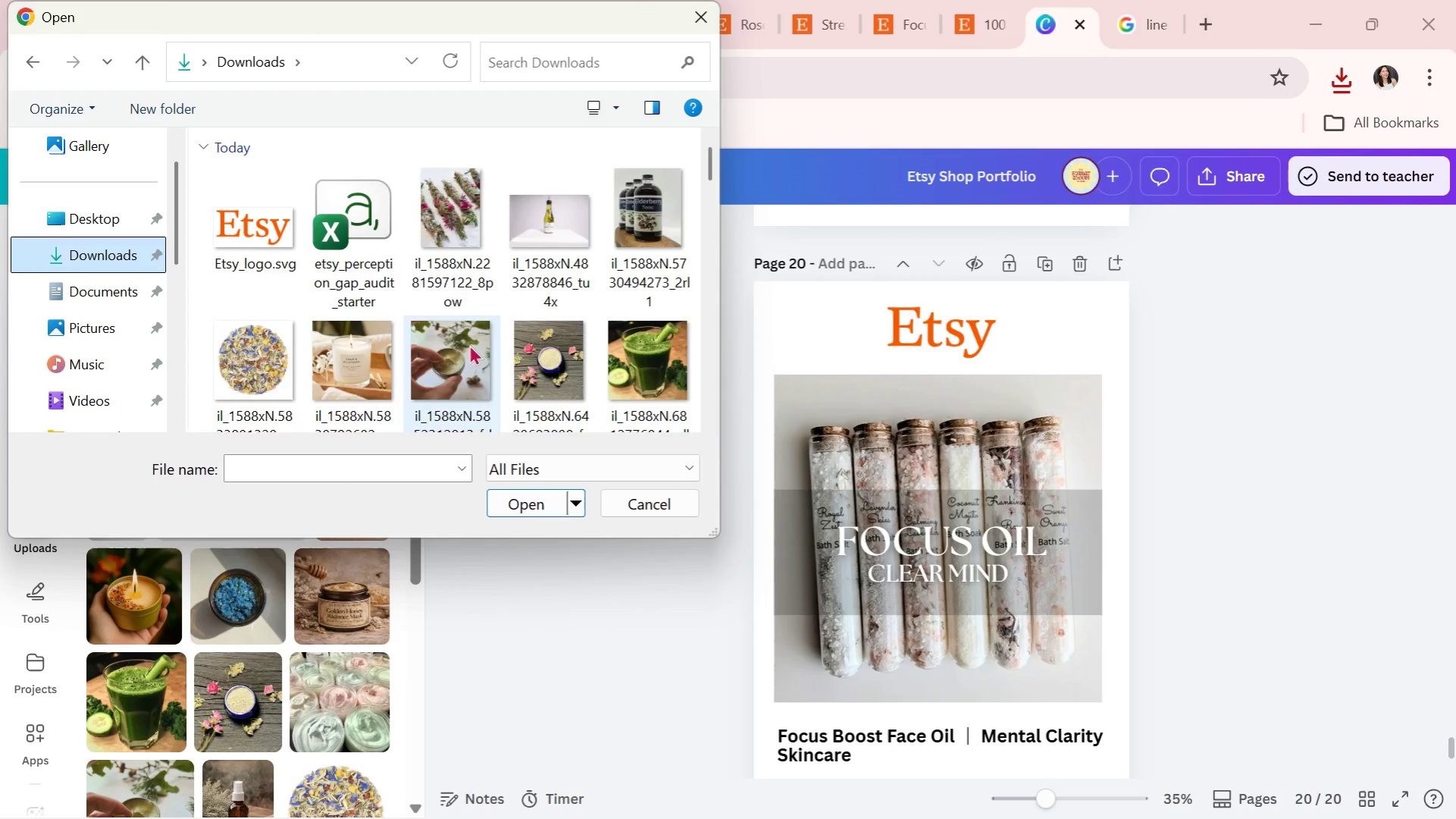 
scroll: coordinate [618, 327], scroll_direction: down, amount: 8.0
 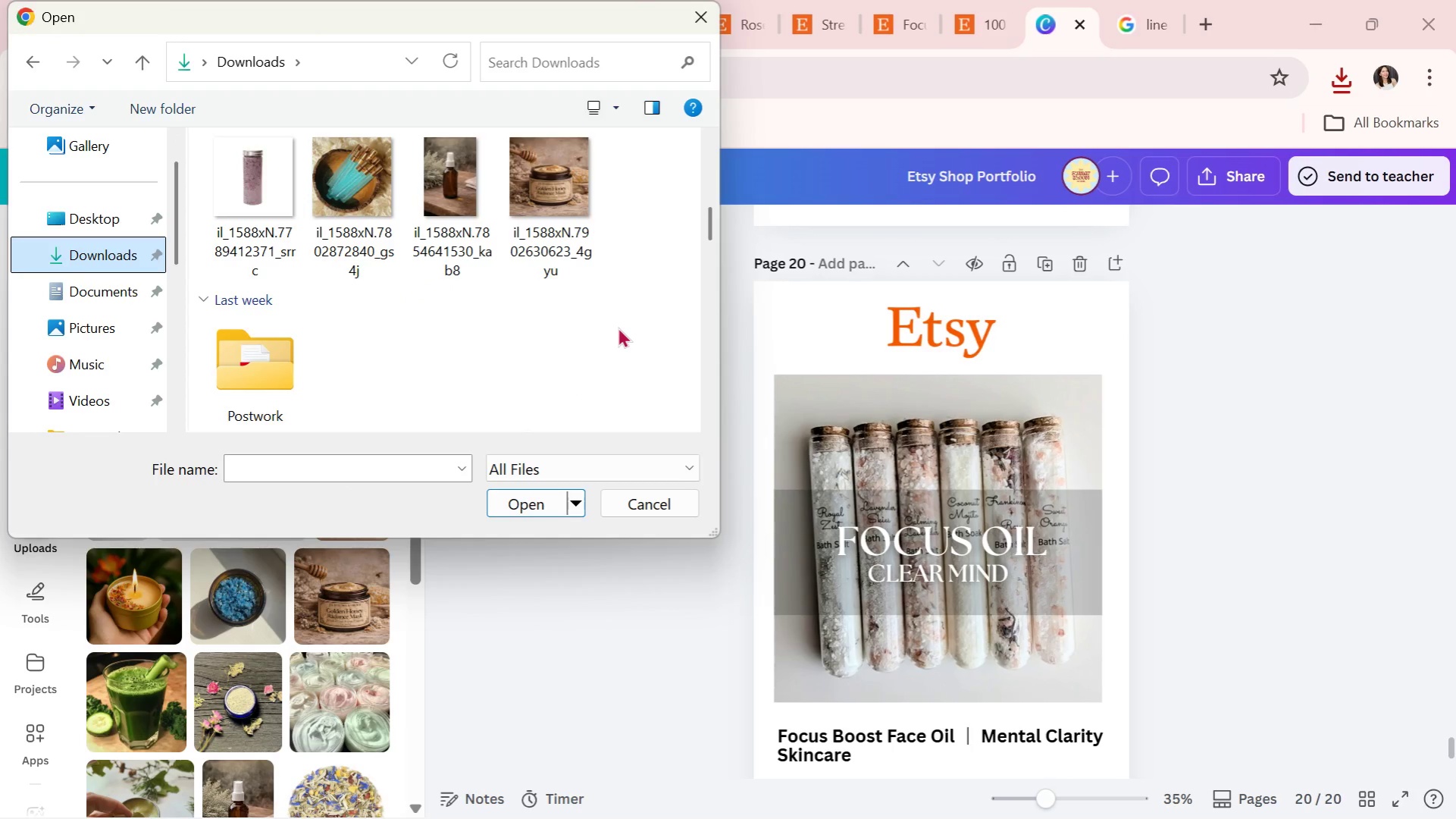 
scroll: coordinate [618, 327], scroll_direction: up, amount: 1.0
 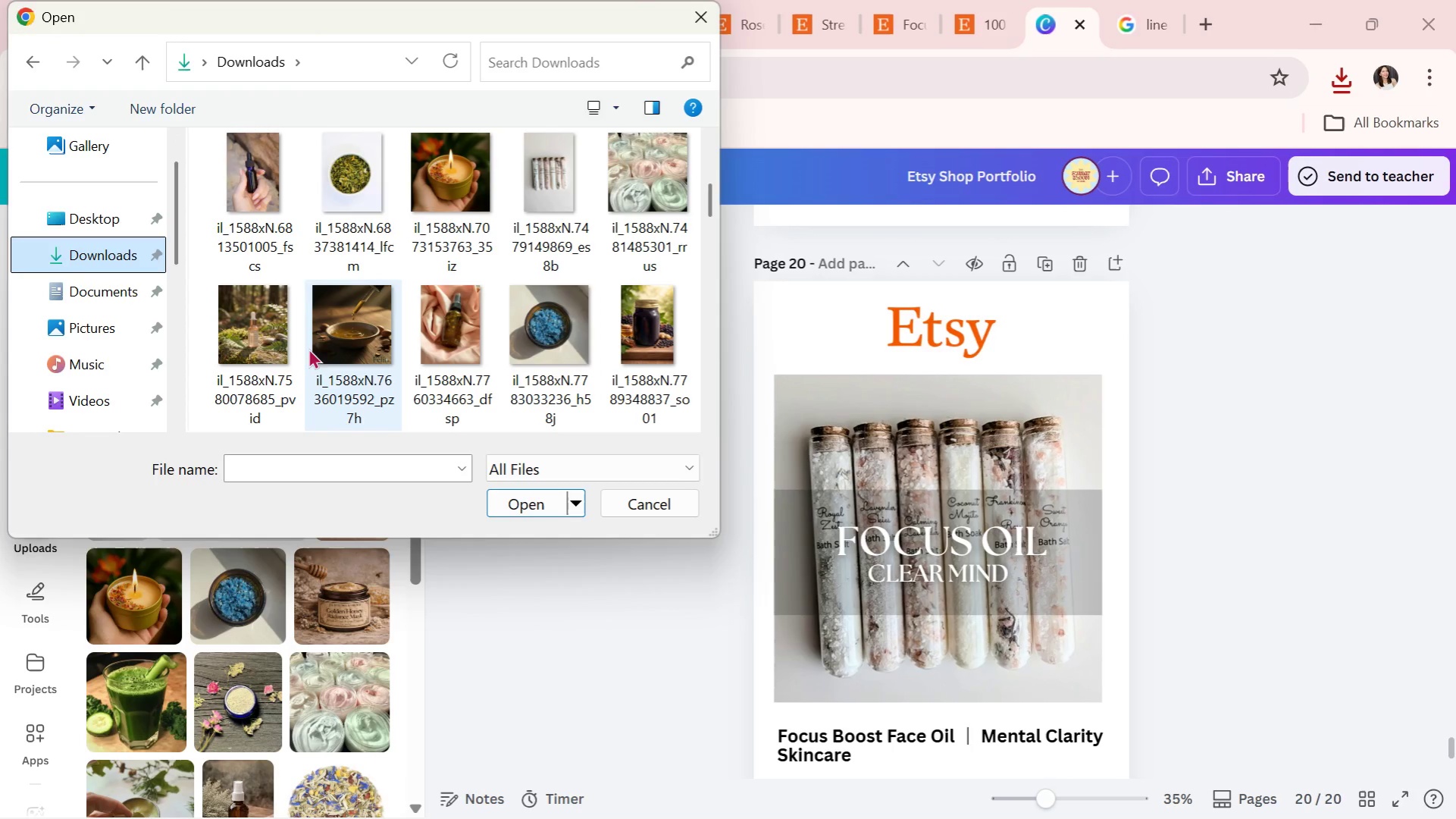 
double_click([339, 328])
 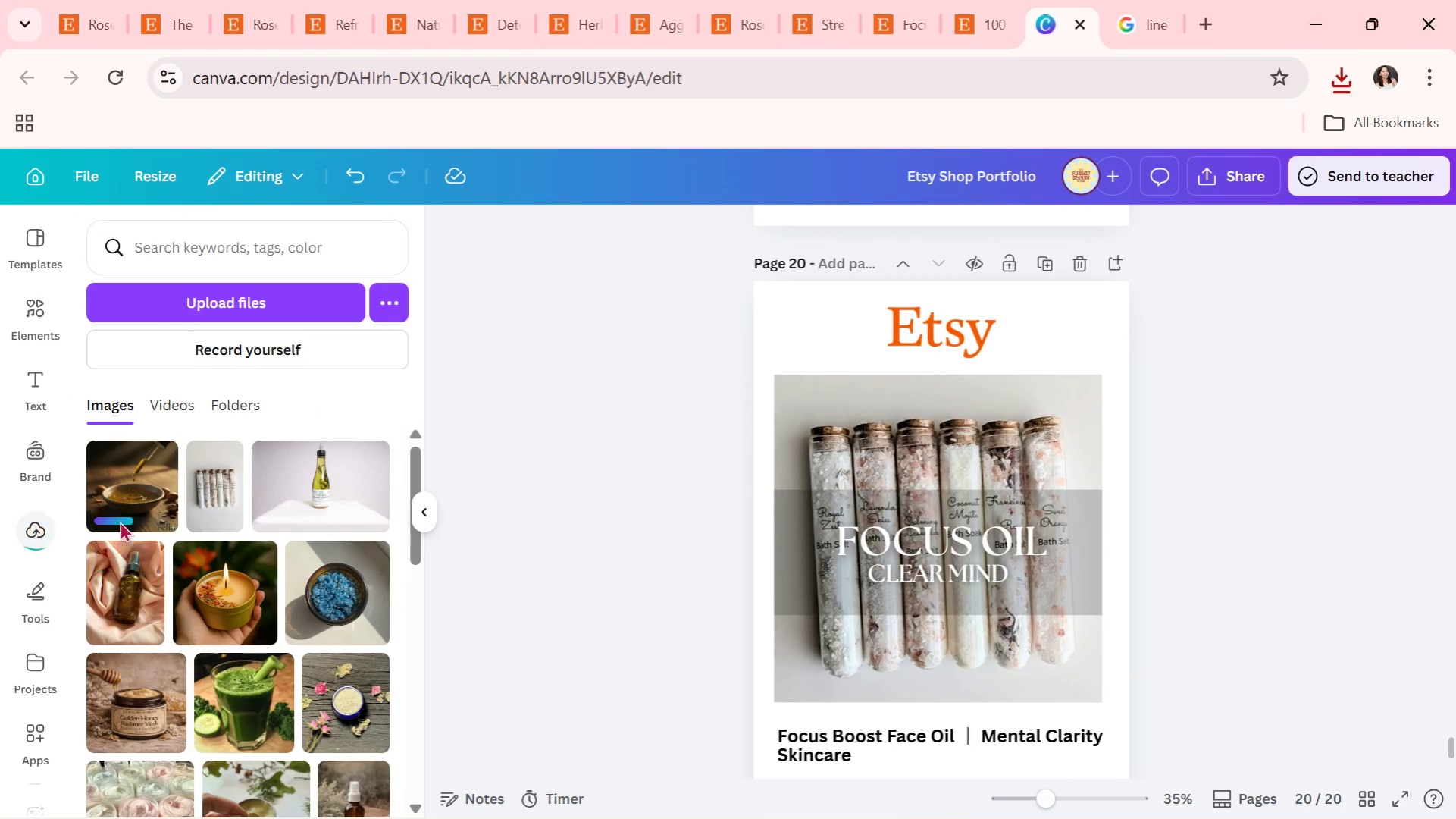 
left_click_drag(start_coordinate=[124, 504], to_coordinate=[800, 455])
 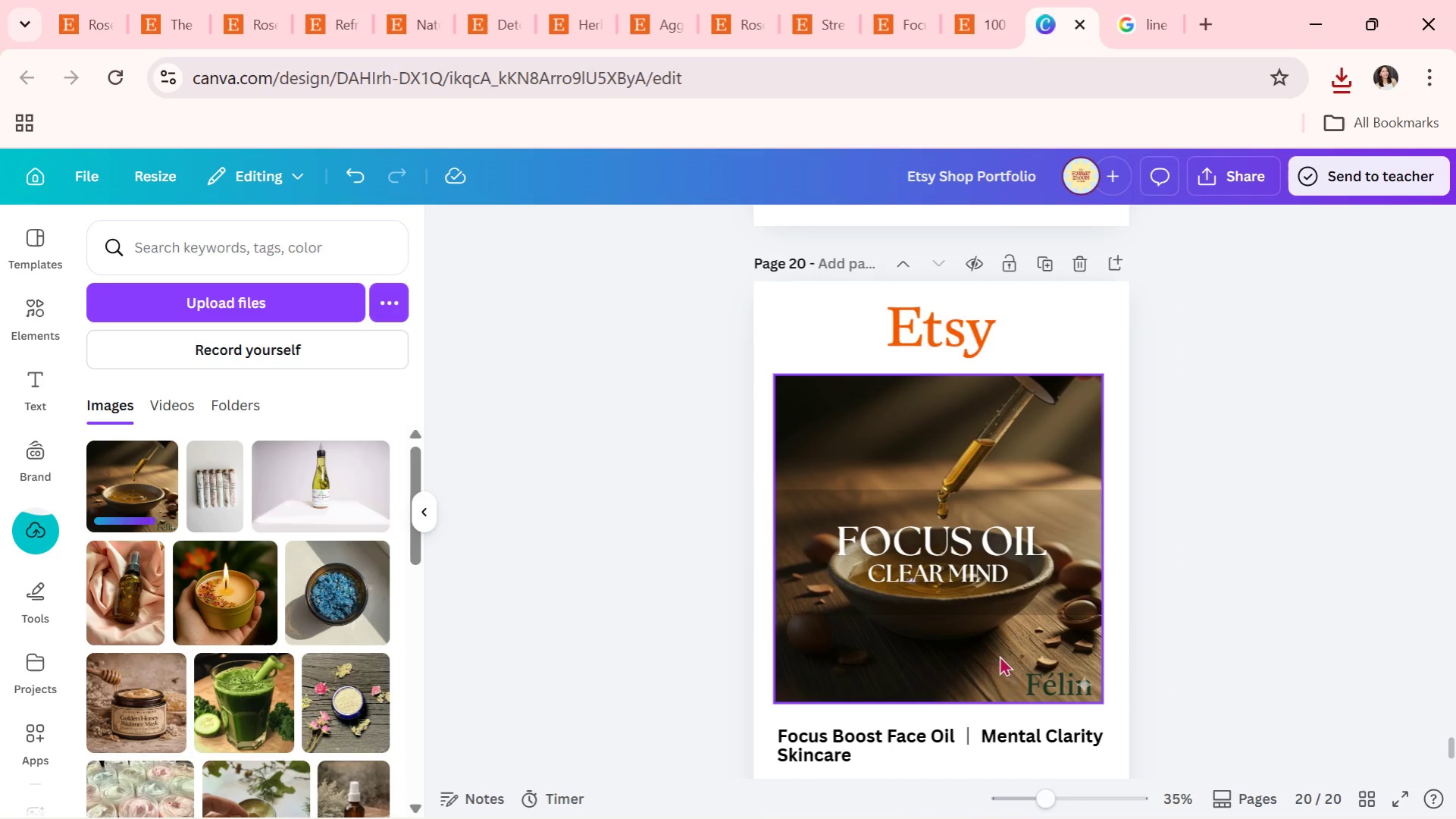 
double_click([999, 655])
 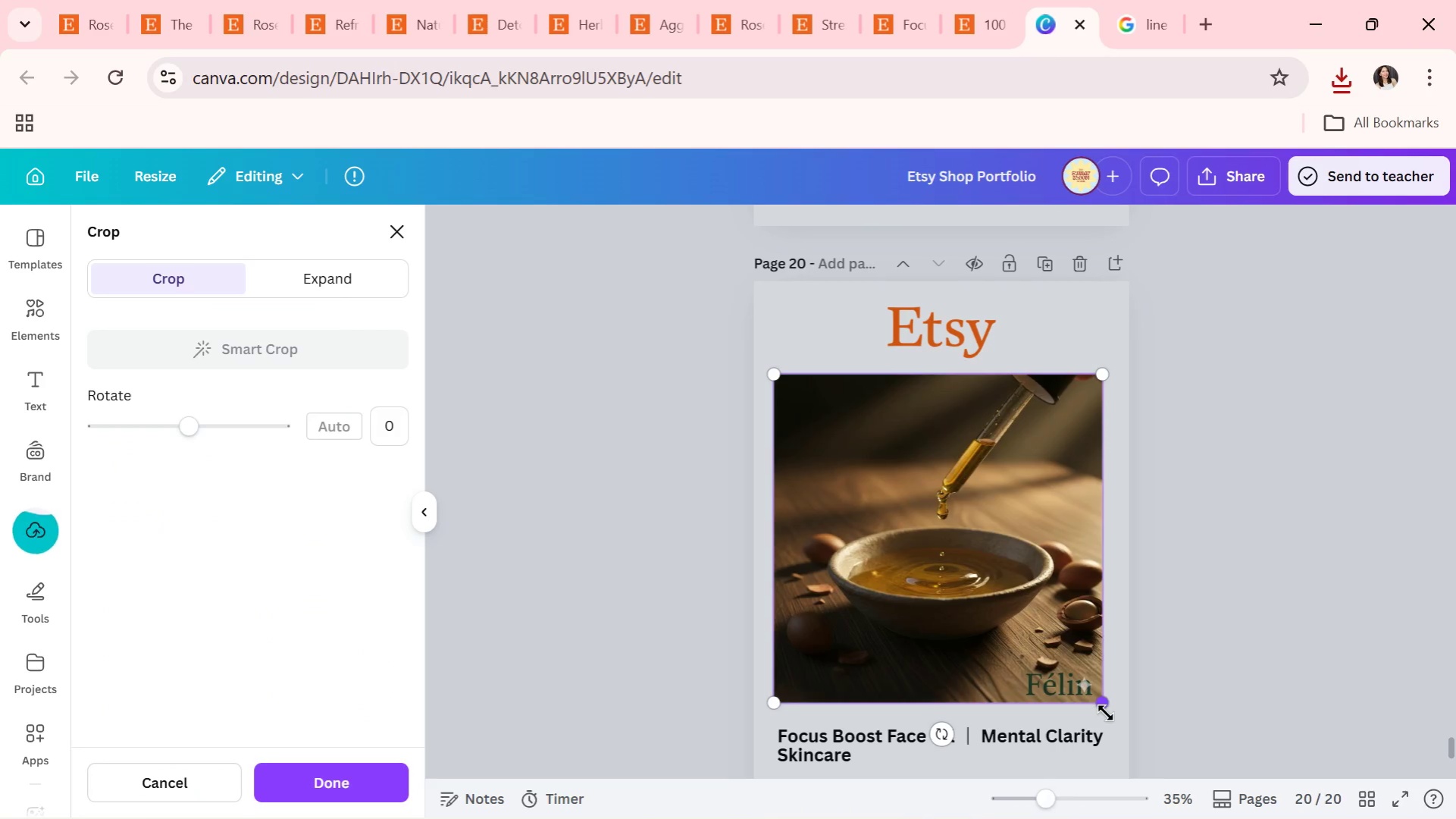 
left_click_drag(start_coordinate=[1105, 713], to_coordinate=[1146, 764])
 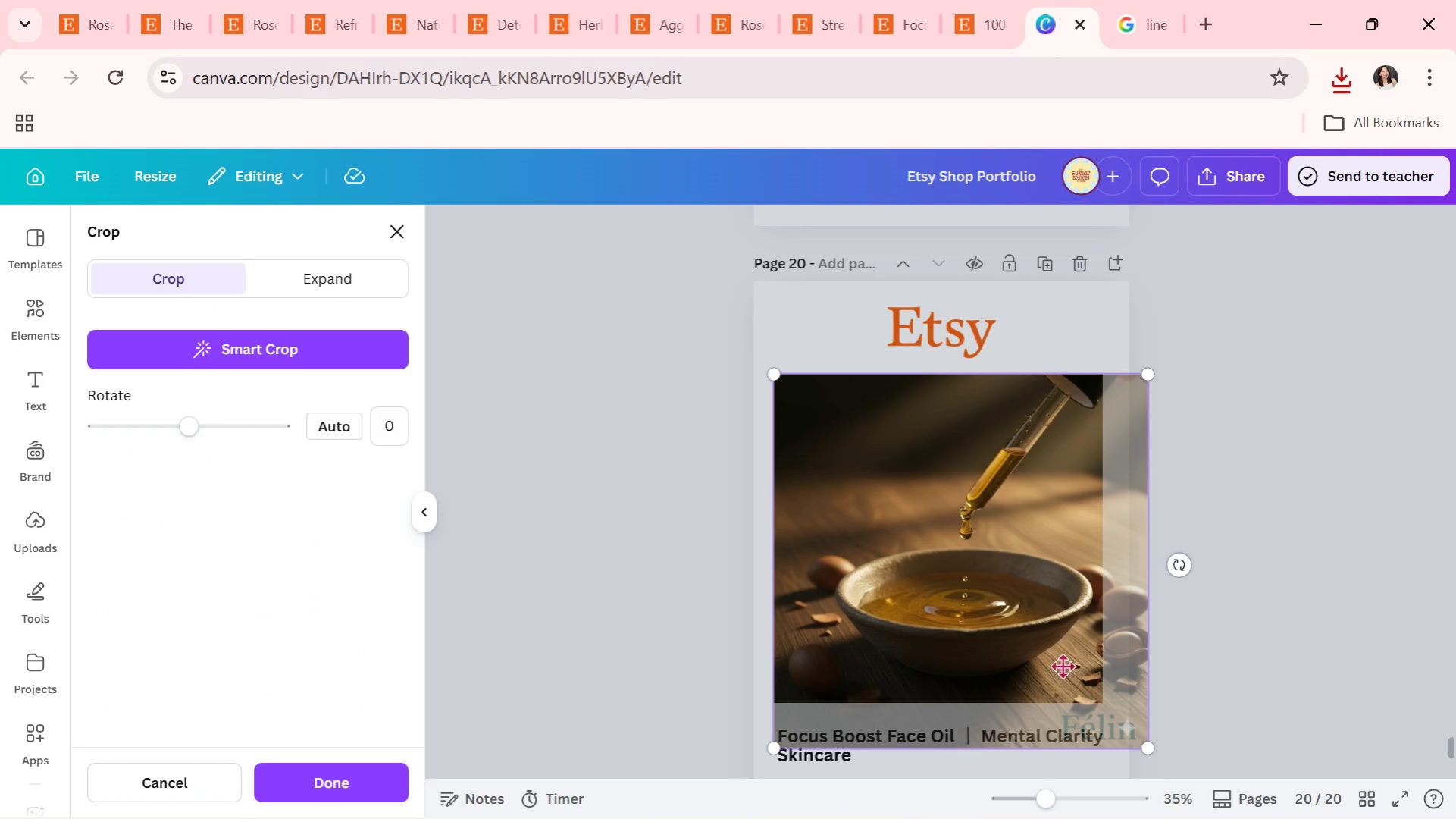 
left_click_drag(start_coordinate=[1062, 666], to_coordinate=[1016, 667])
 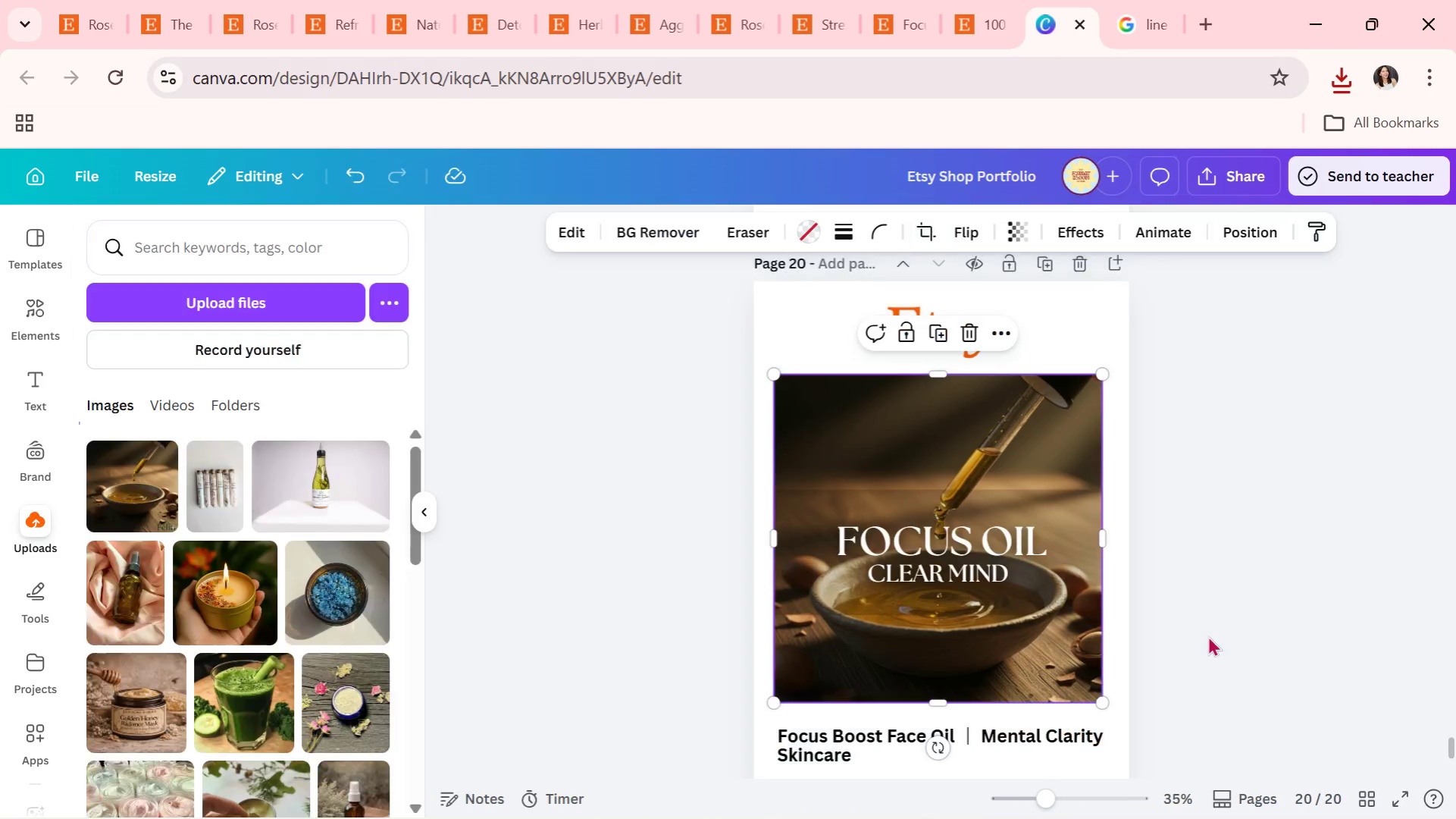 
double_click([1207, 635])
 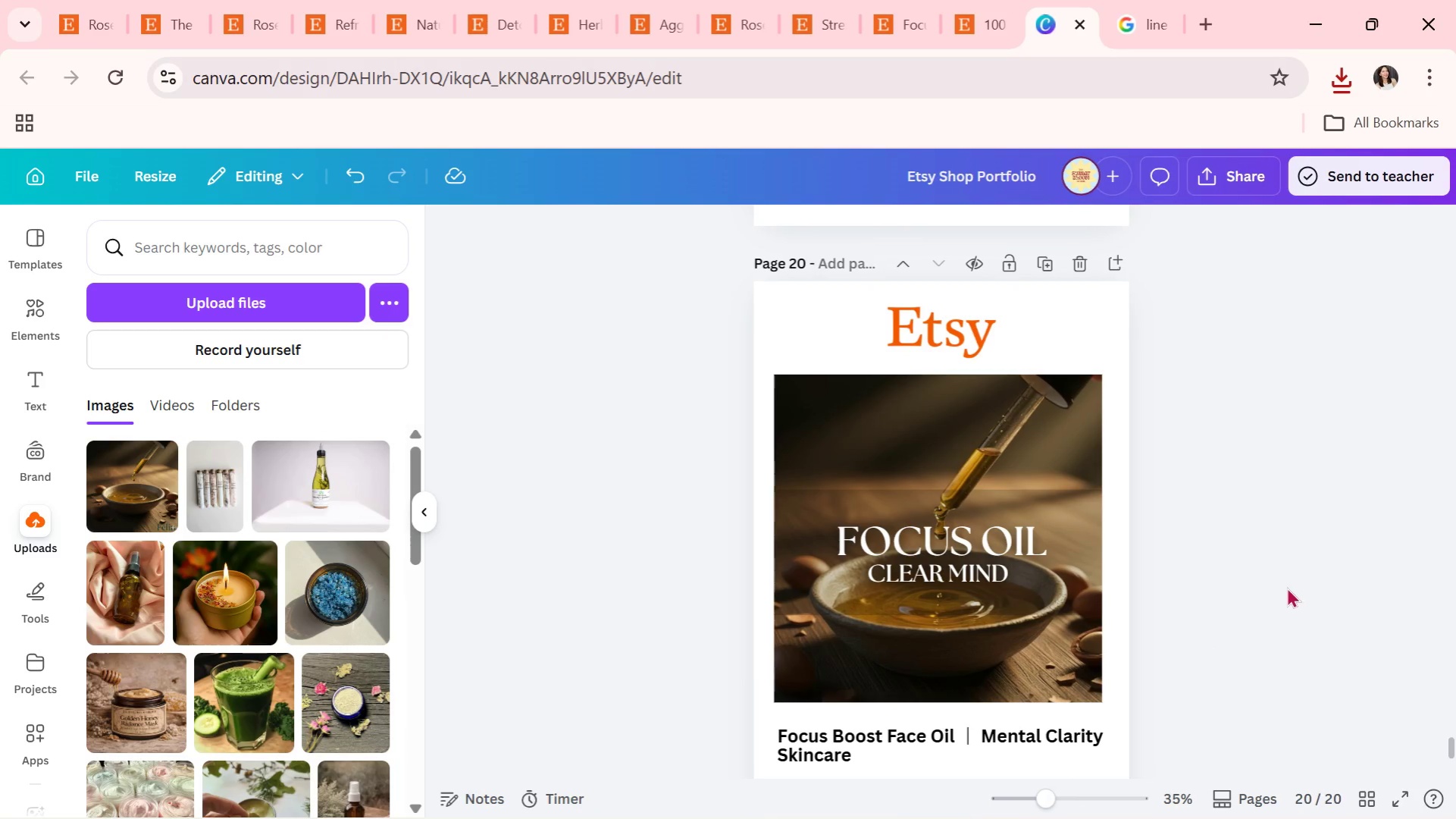 
scroll: coordinate [1246, 607], scroll_direction: down, amount: 1.0
 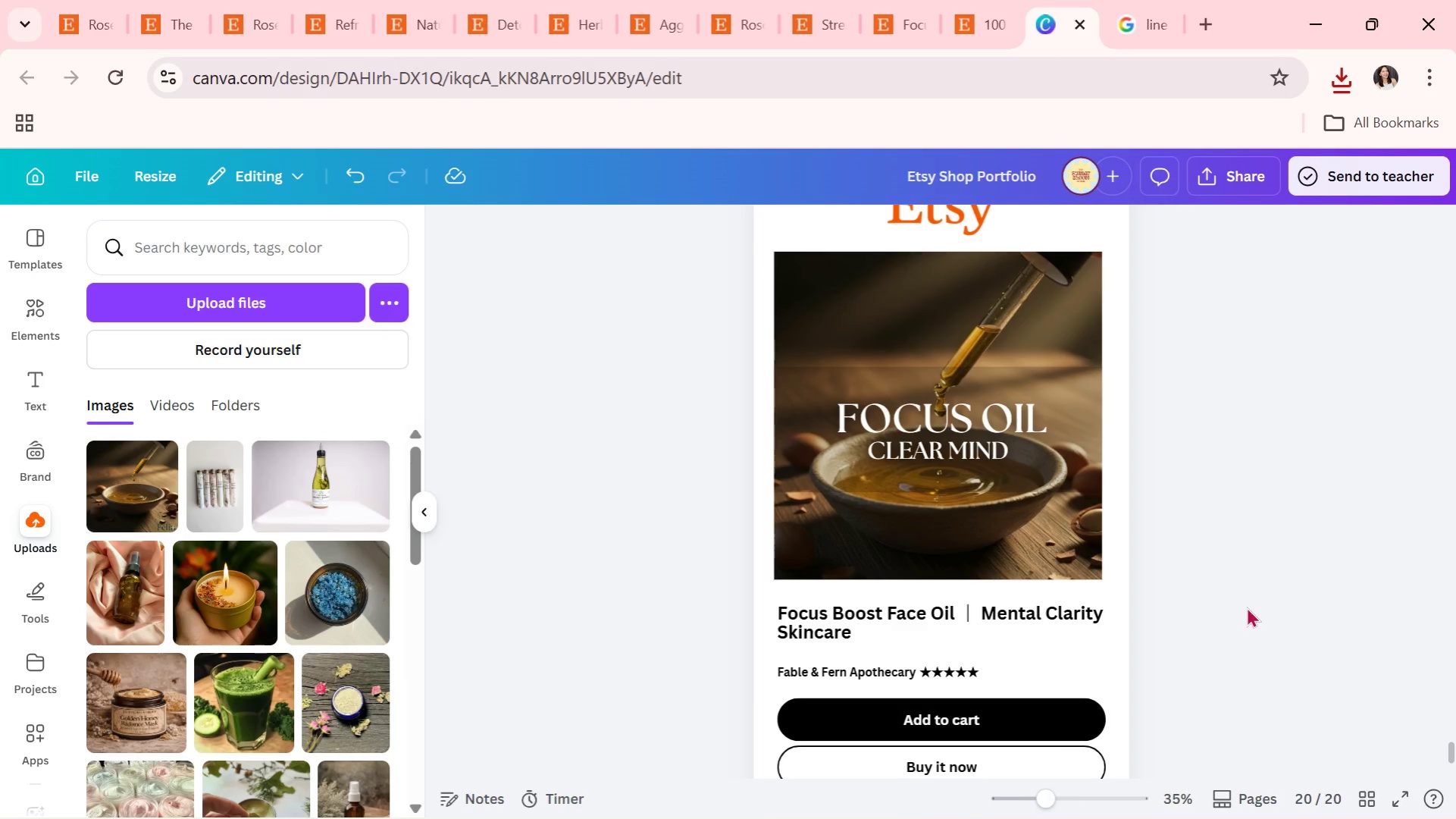 
scroll: coordinate [1246, 607], scroll_direction: up, amount: 1.0
 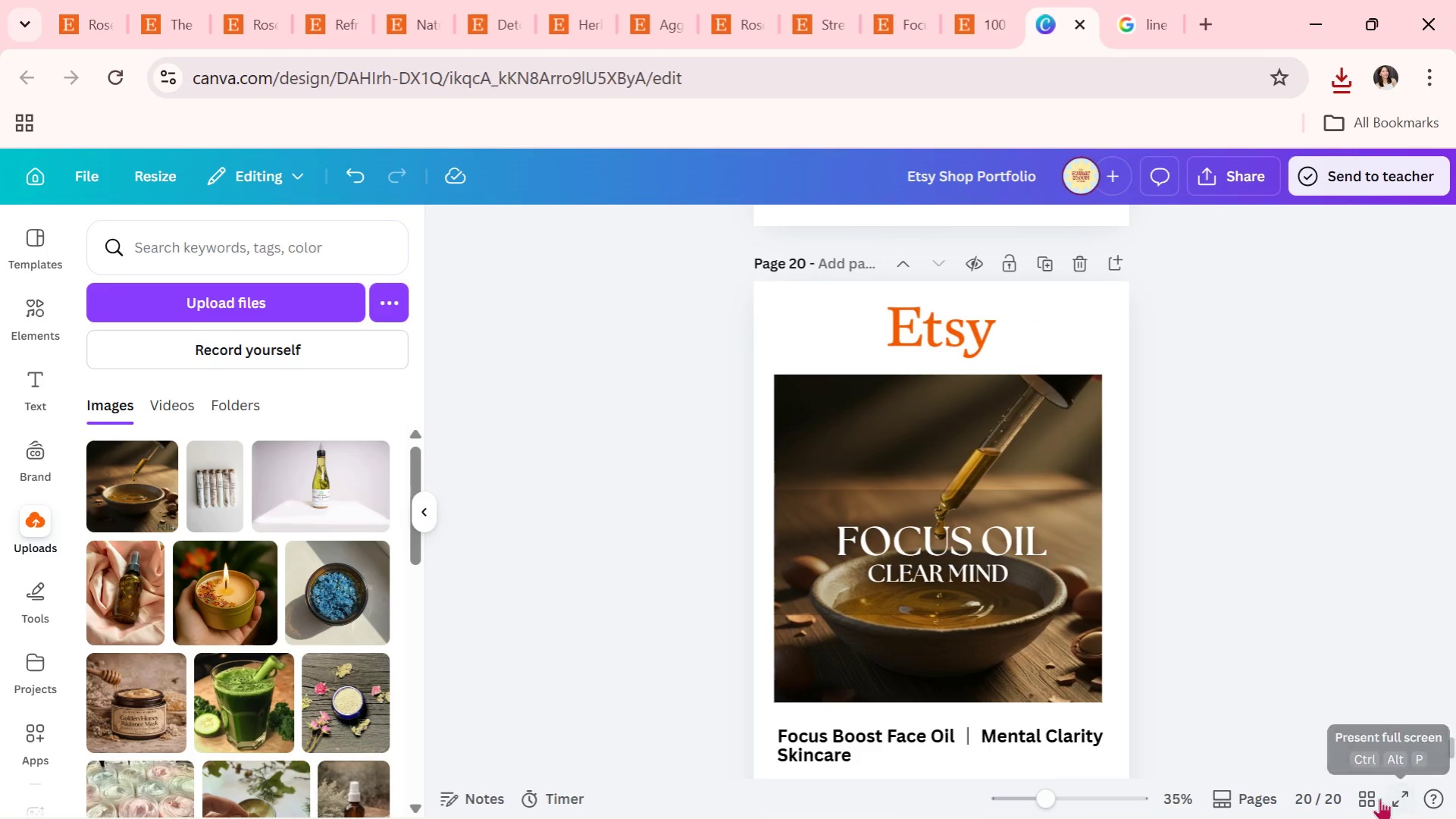 
left_click([1369, 799])
 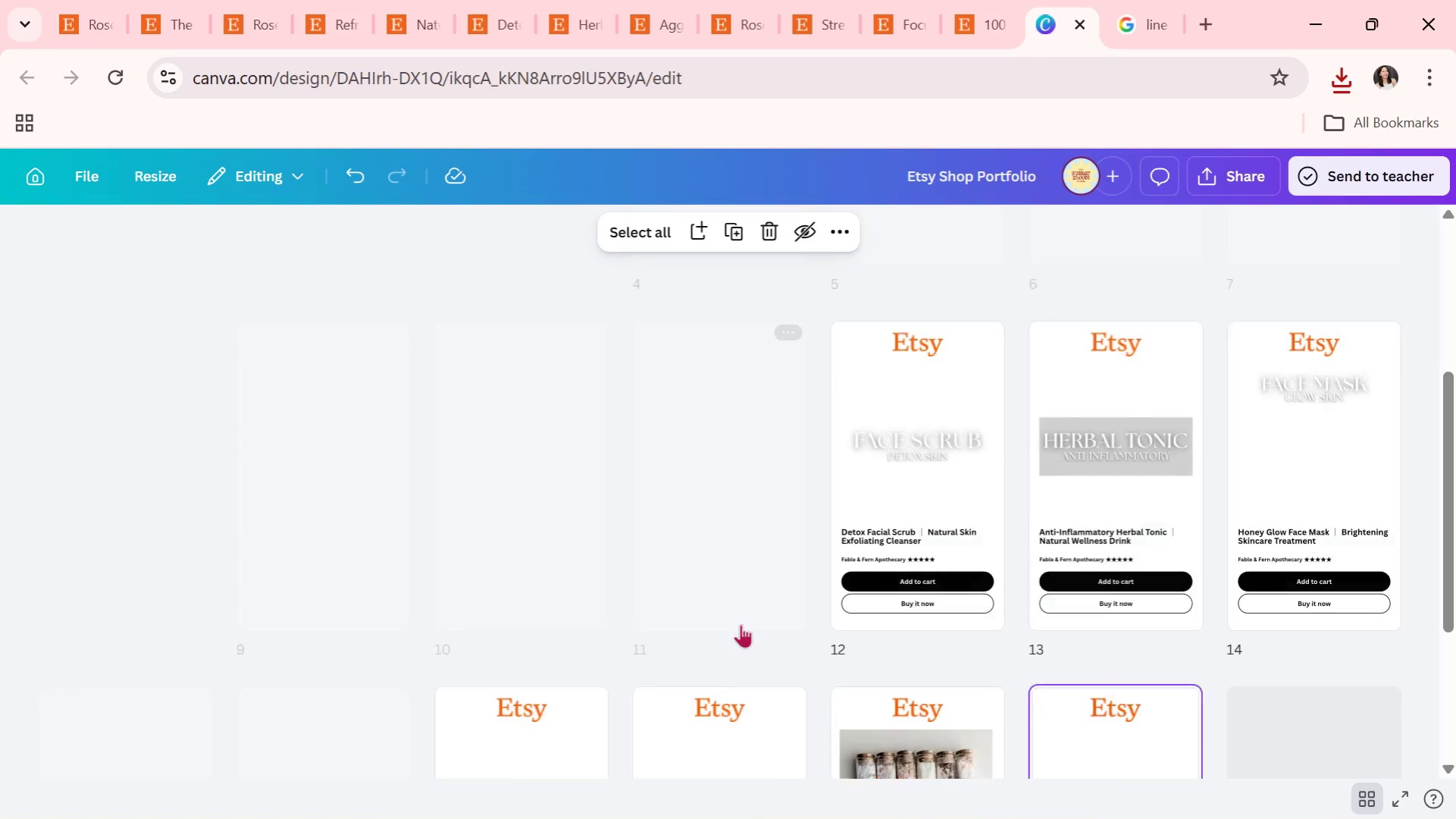 
scroll: coordinate [783, 574], scroll_direction: down, amount: 5.0
 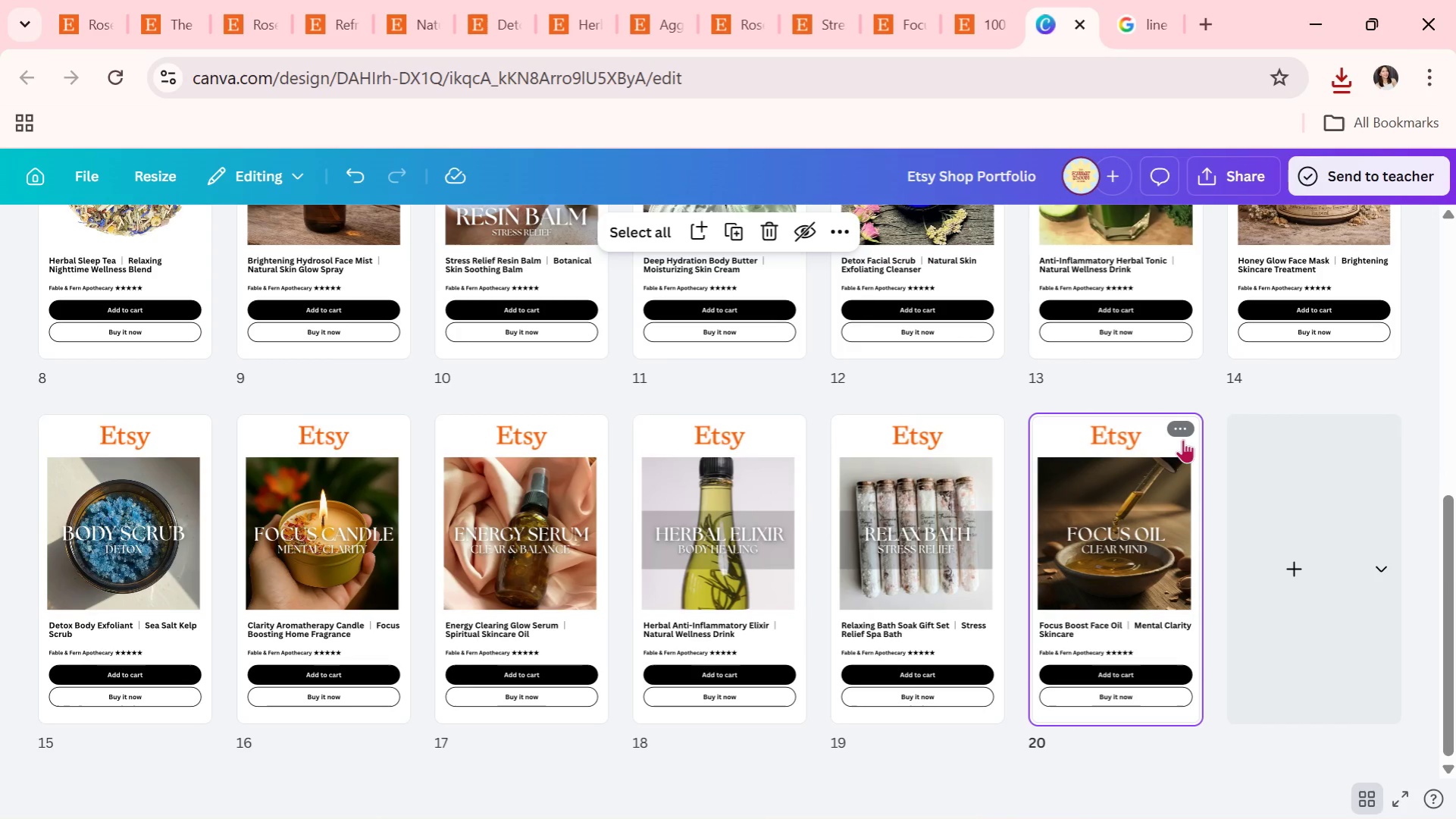 
left_click([1180, 430])
 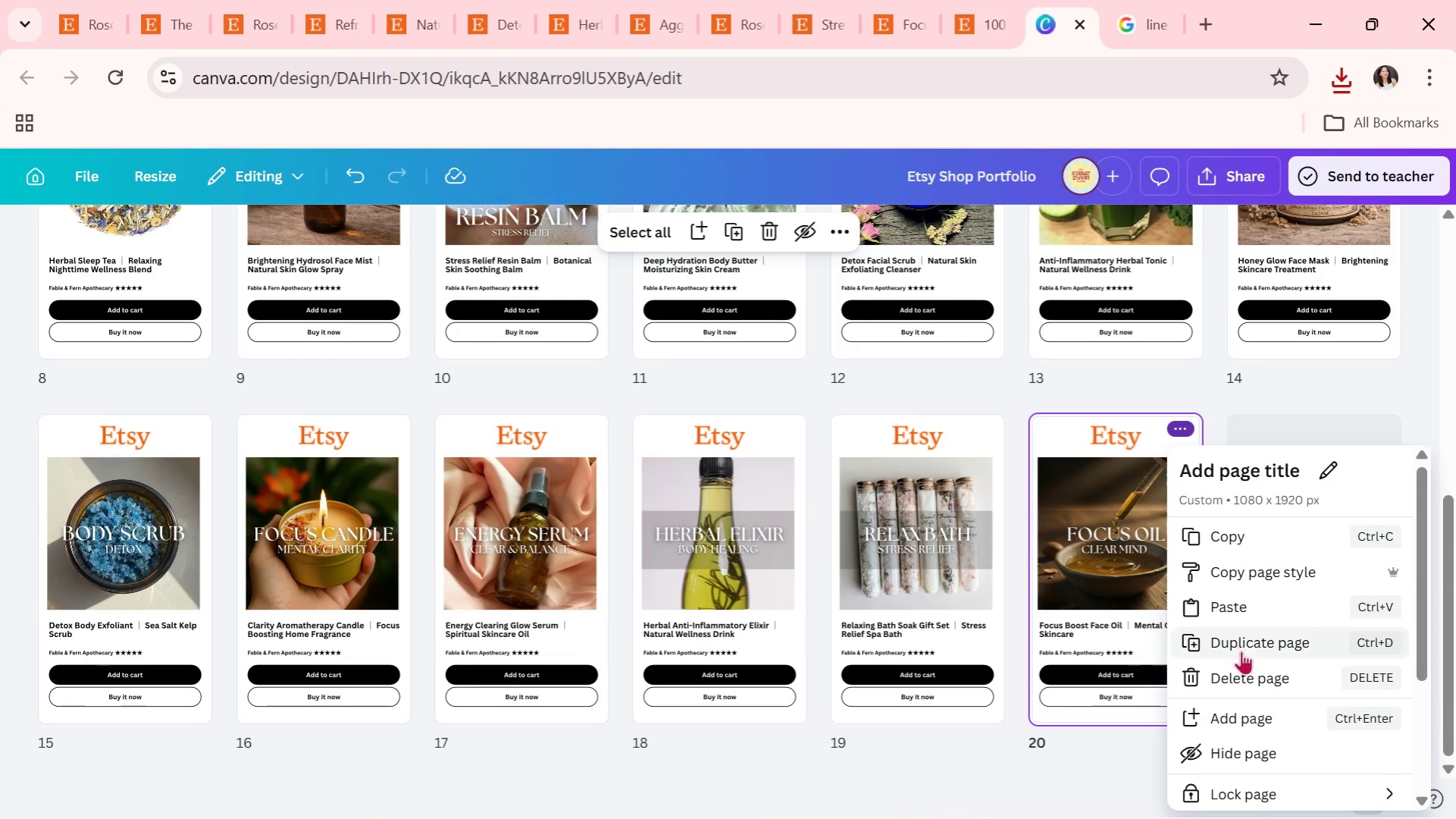 
left_click([1243, 649])
 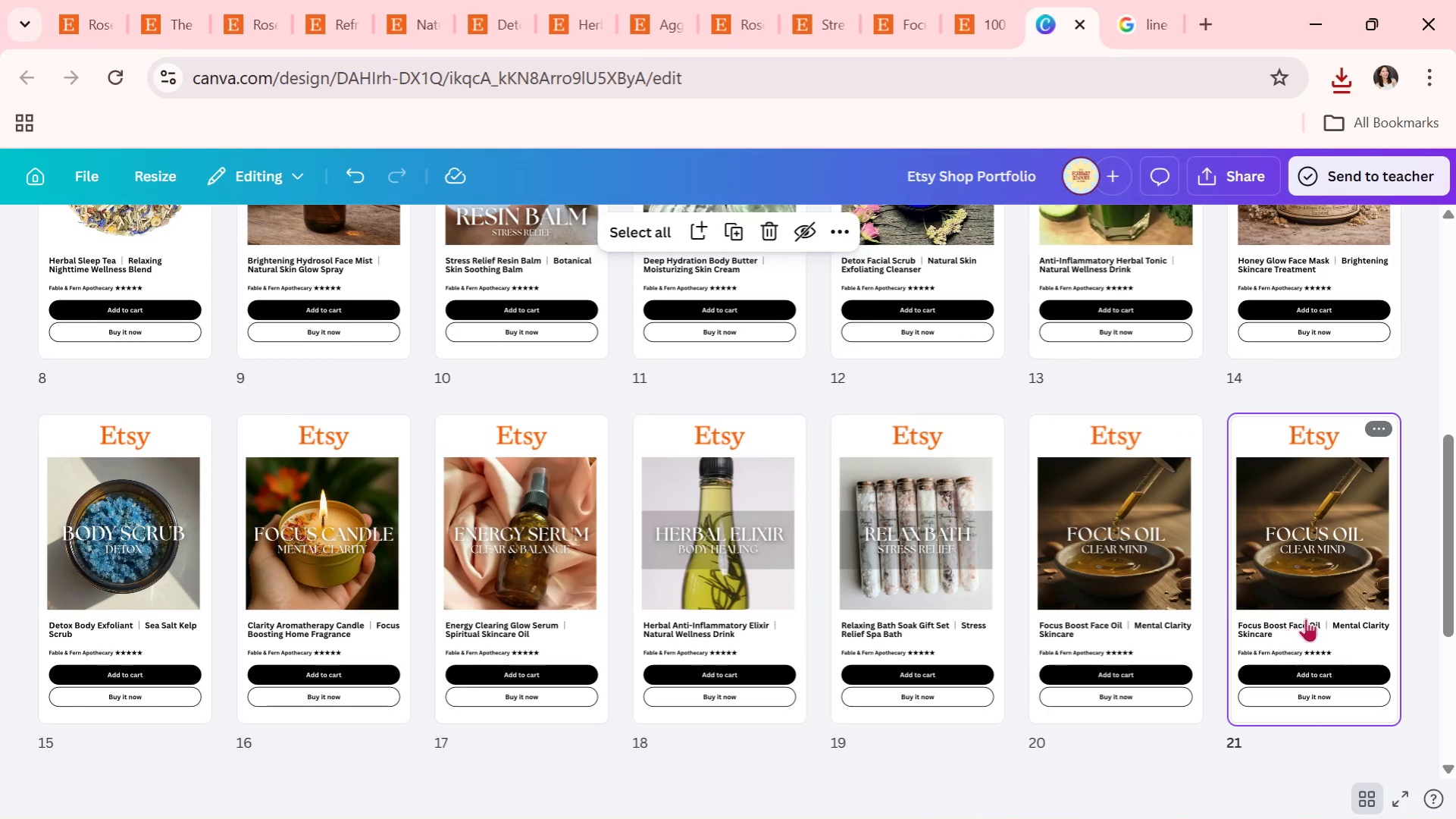 
double_click([1306, 618])
 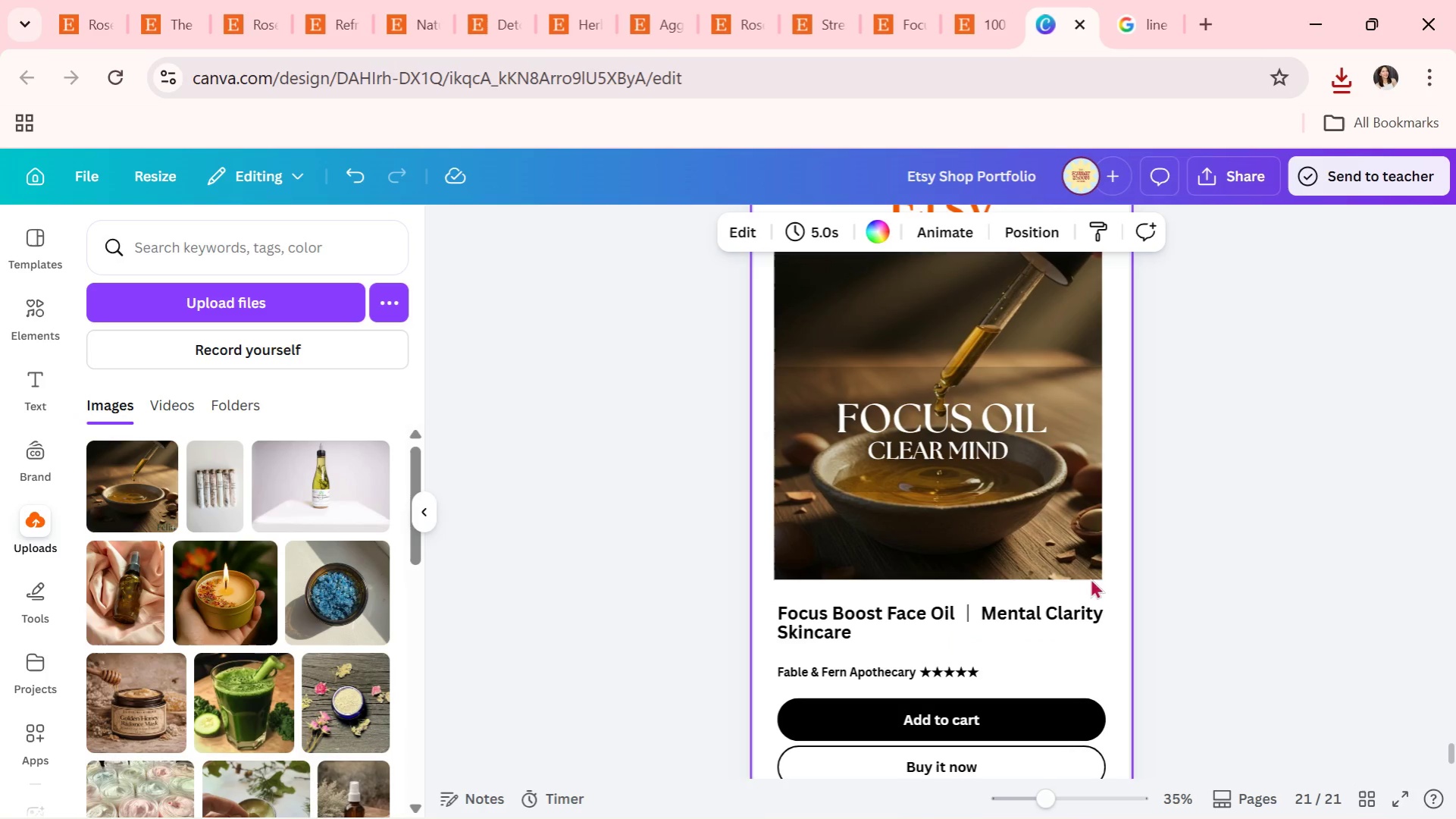 
left_click([1225, 549])
 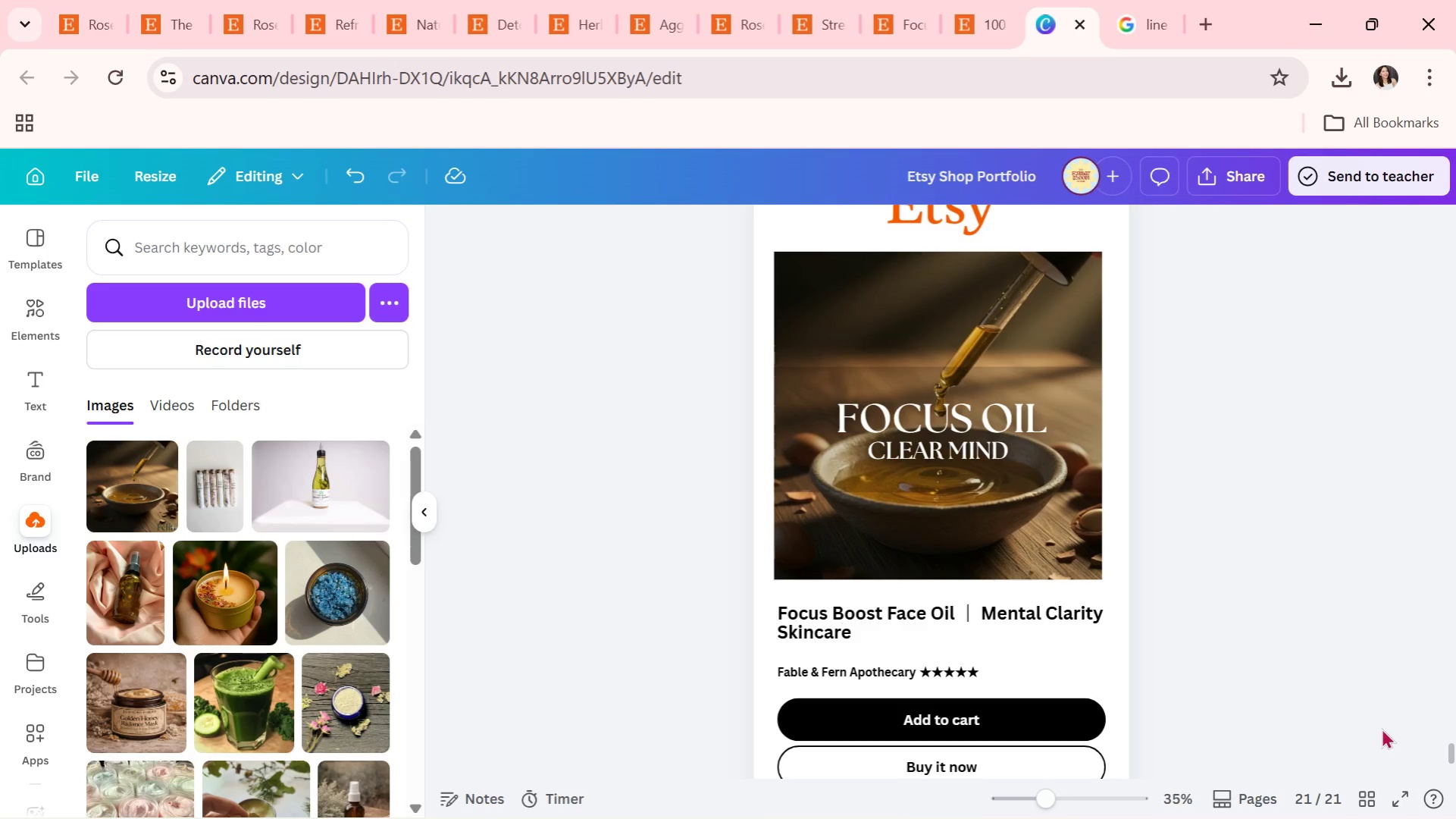 
wait(36.3)
 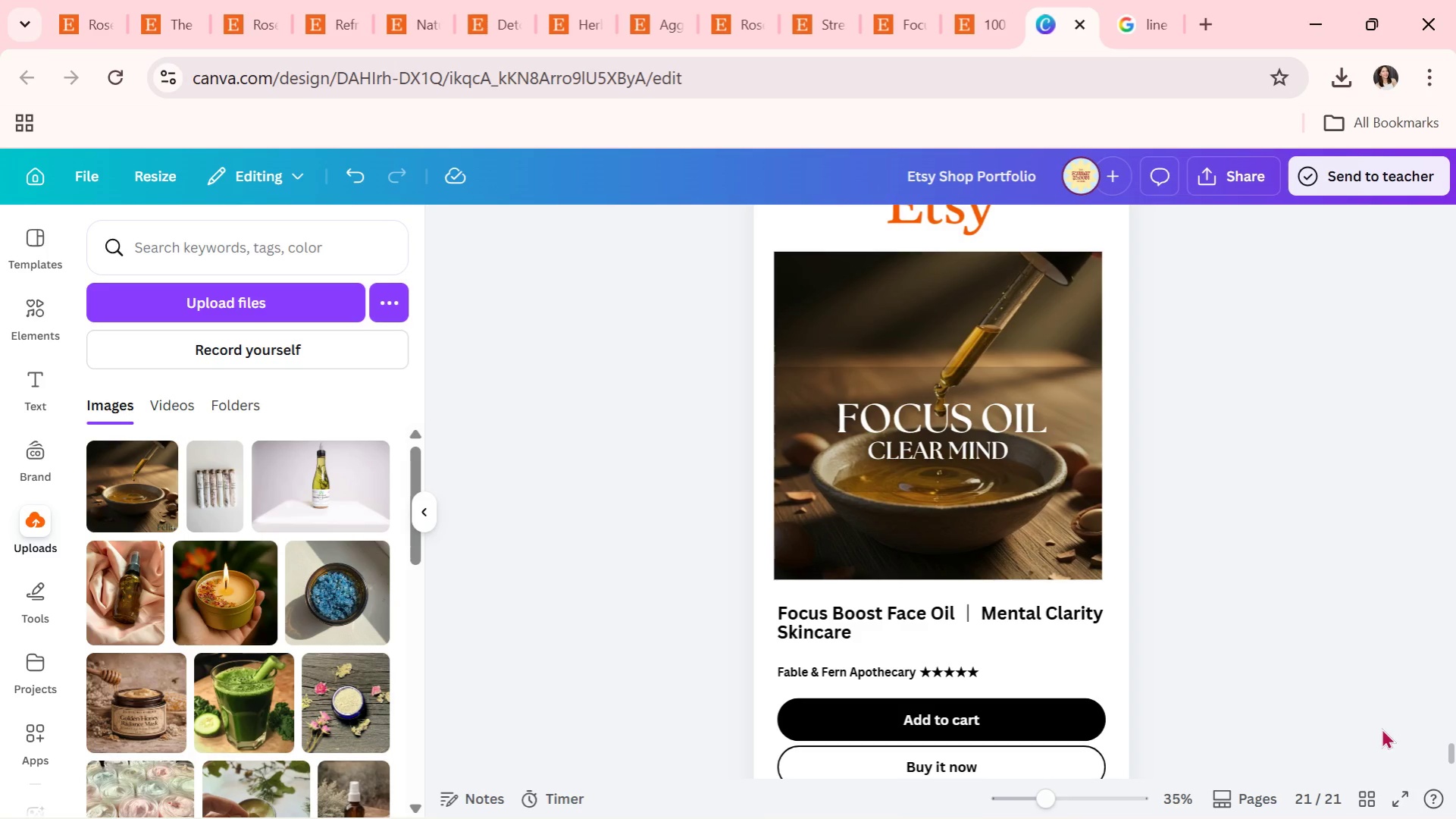 
scroll: coordinate [1270, 643], scroll_direction: down, amount: 1.0
 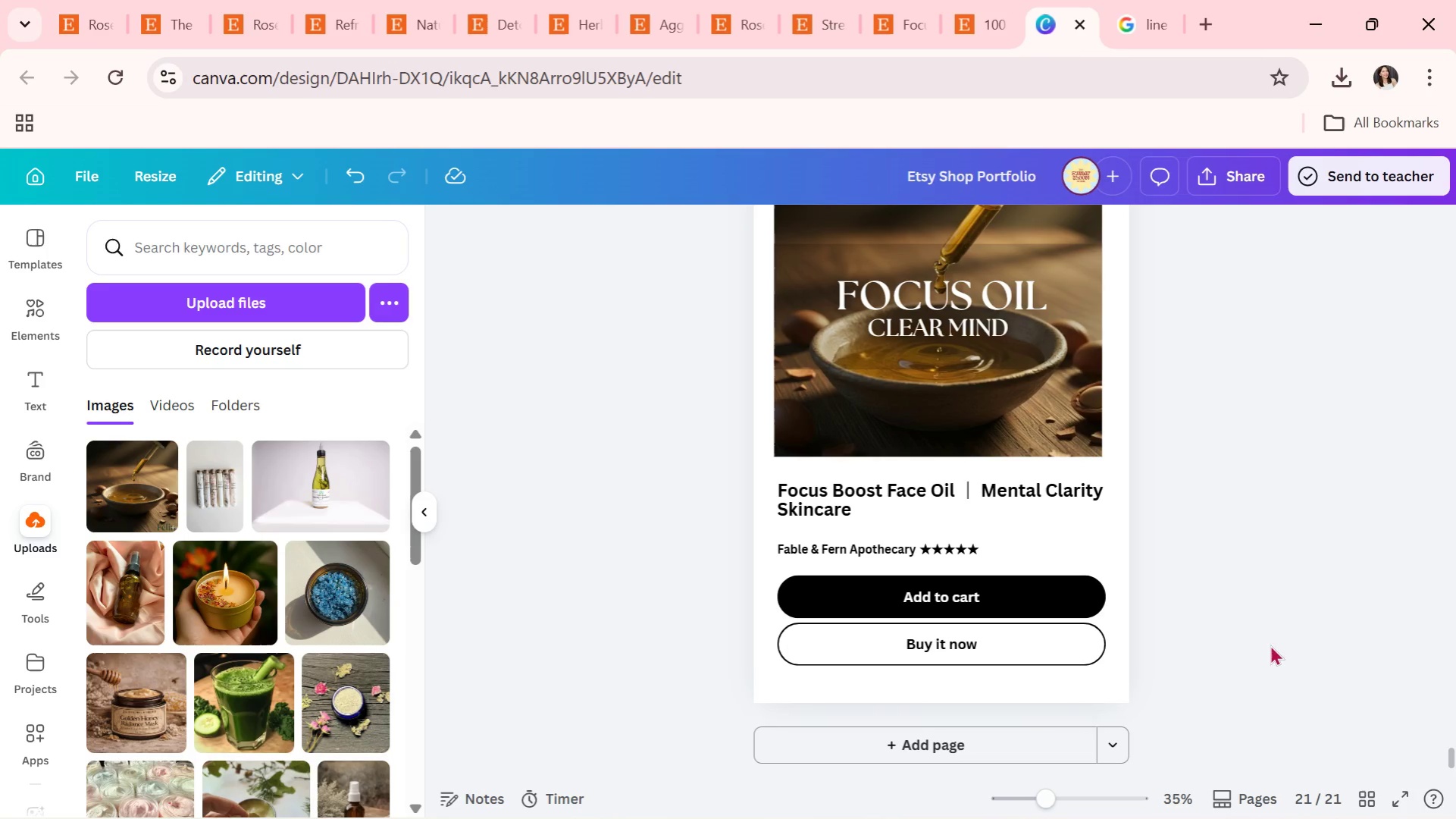 
wait(12.14)
 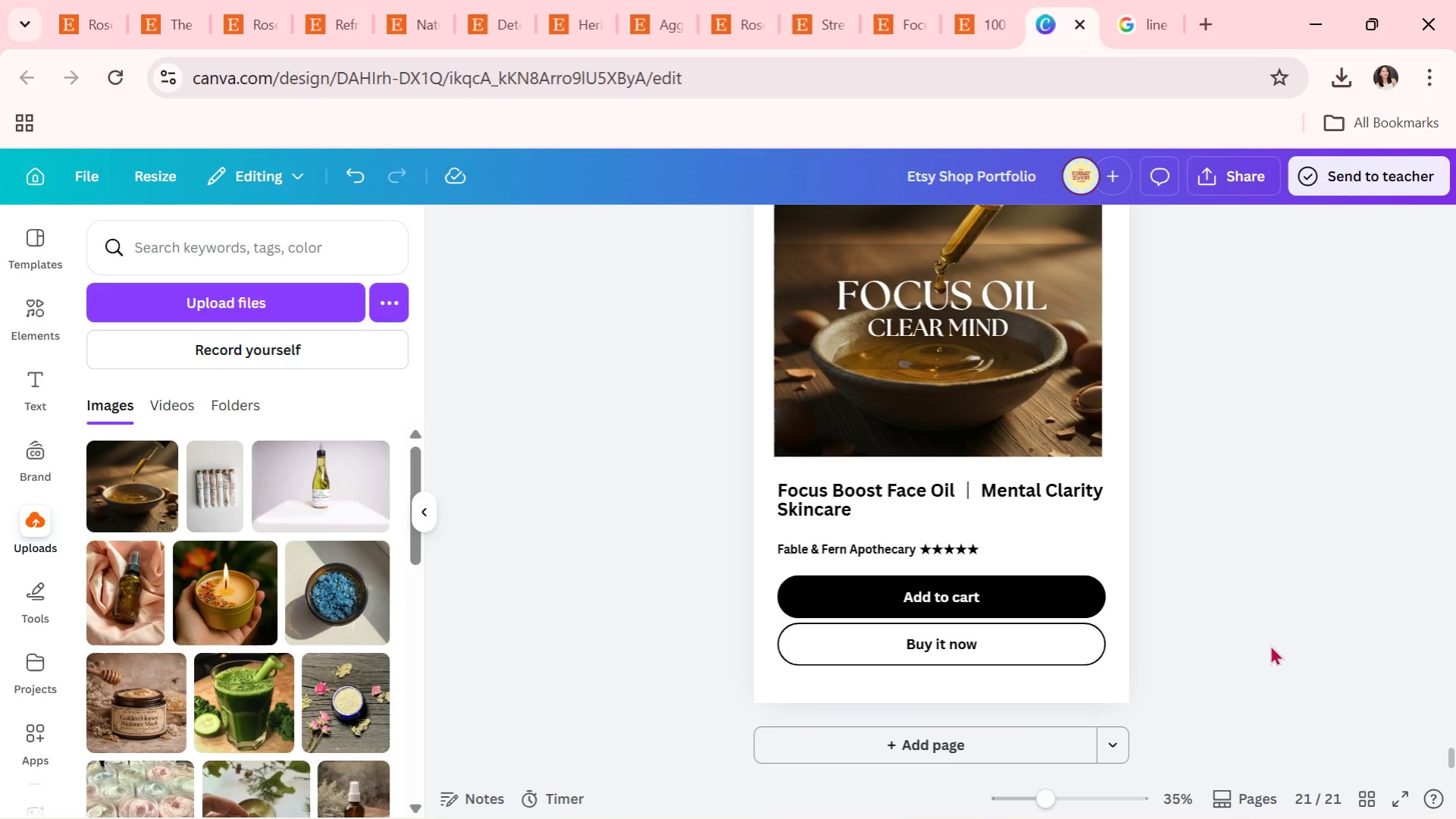 
key(Alt+AltLeft)
 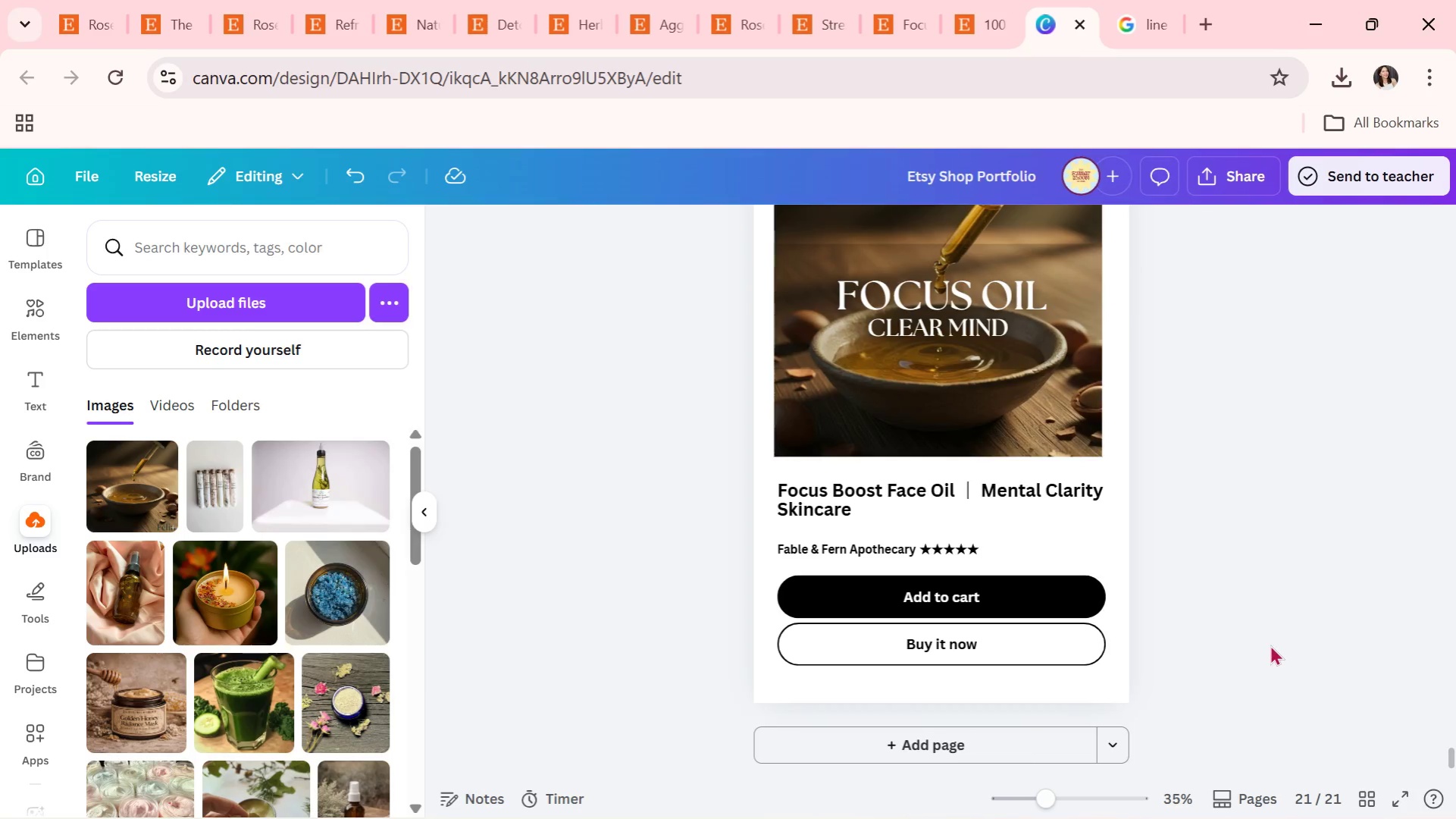 
key(Alt+Tab)